 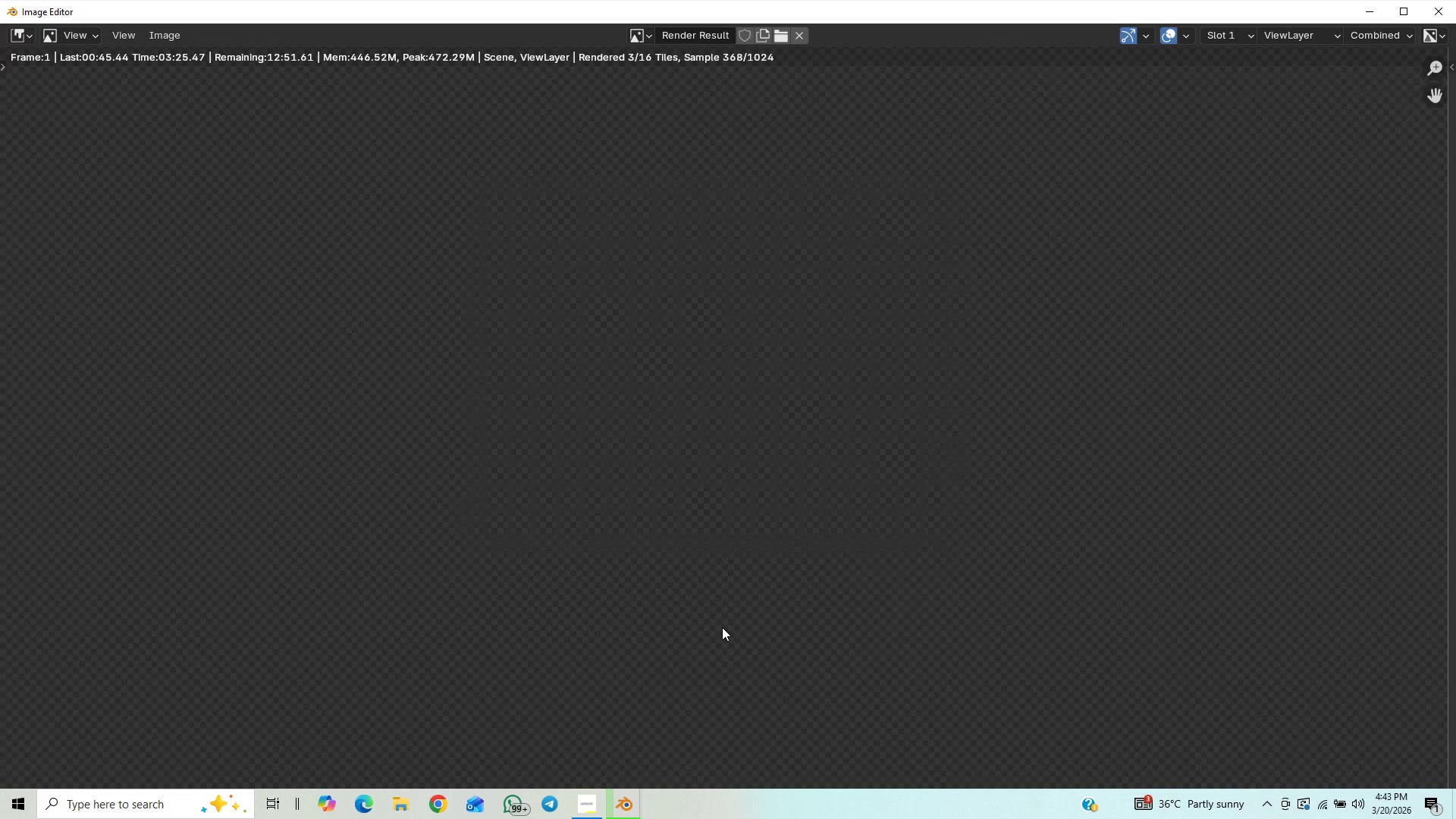 
scroll: coordinate [724, 626], scroll_direction: down, amount: 2.0
 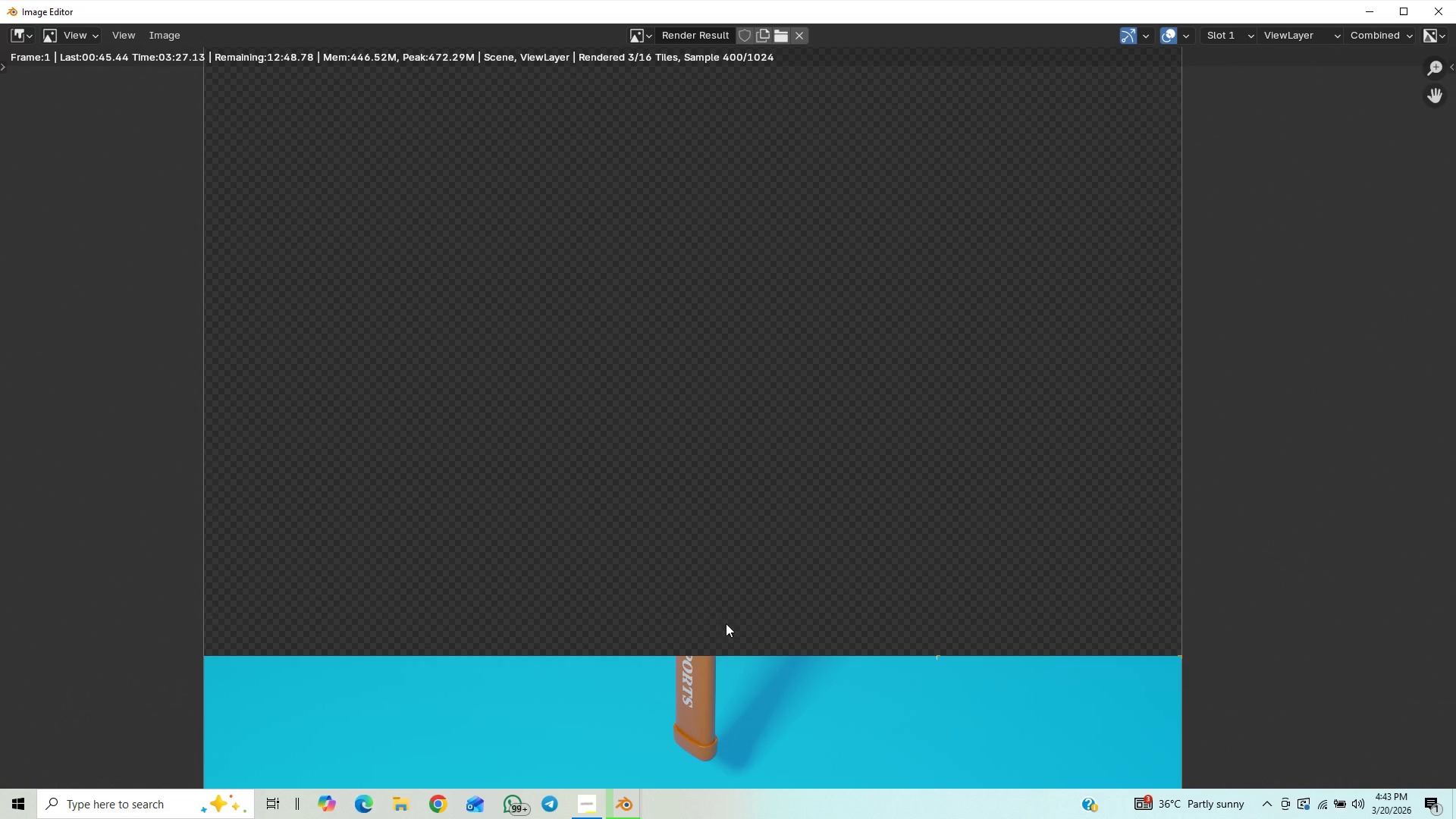 
hold_key(key=ShiftLeft, duration=1.5)
scroll: coordinate [748, 455], scroll_direction: down, amount: 1.0
 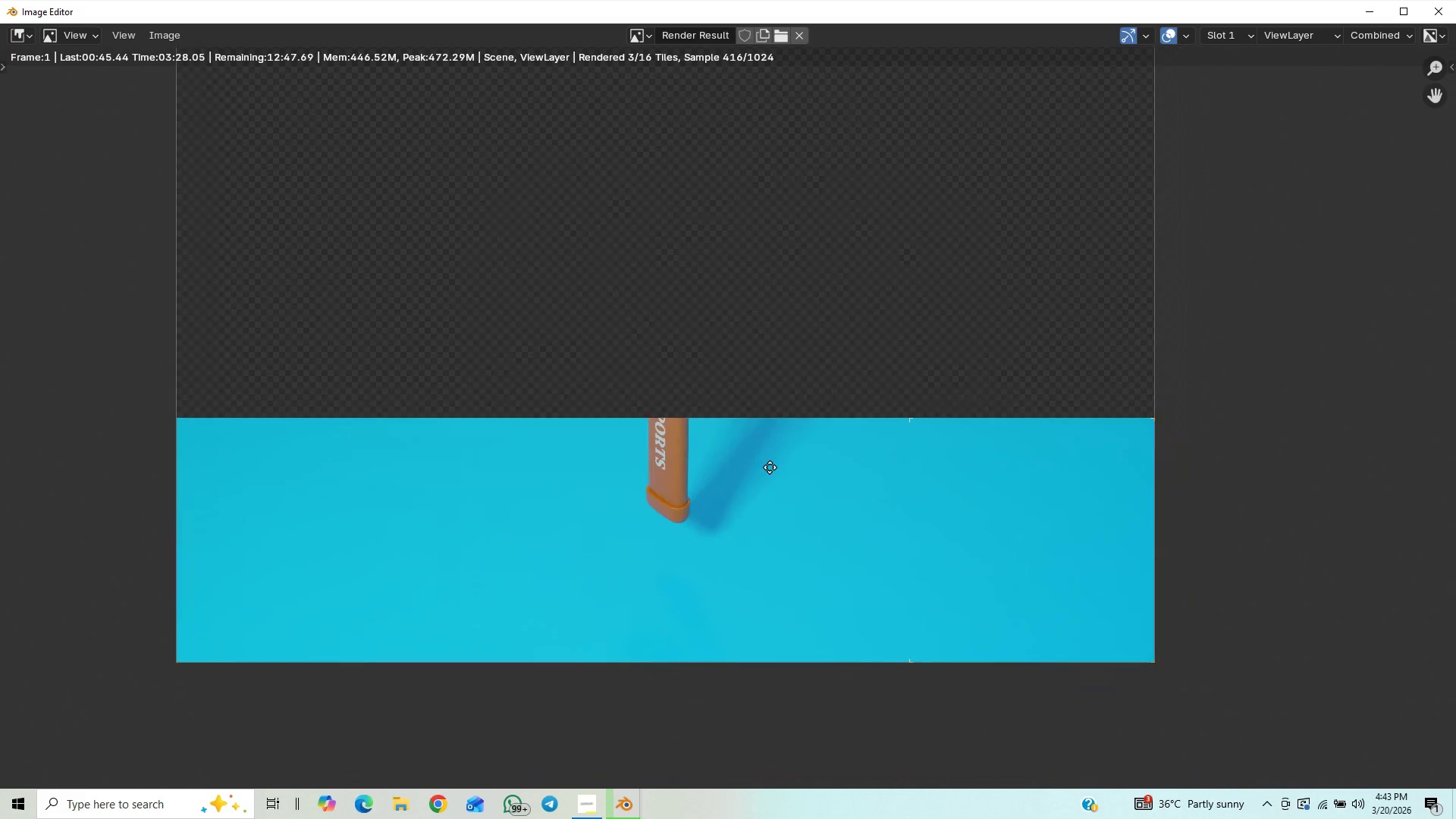 
key(Shift+ShiftLeft)
 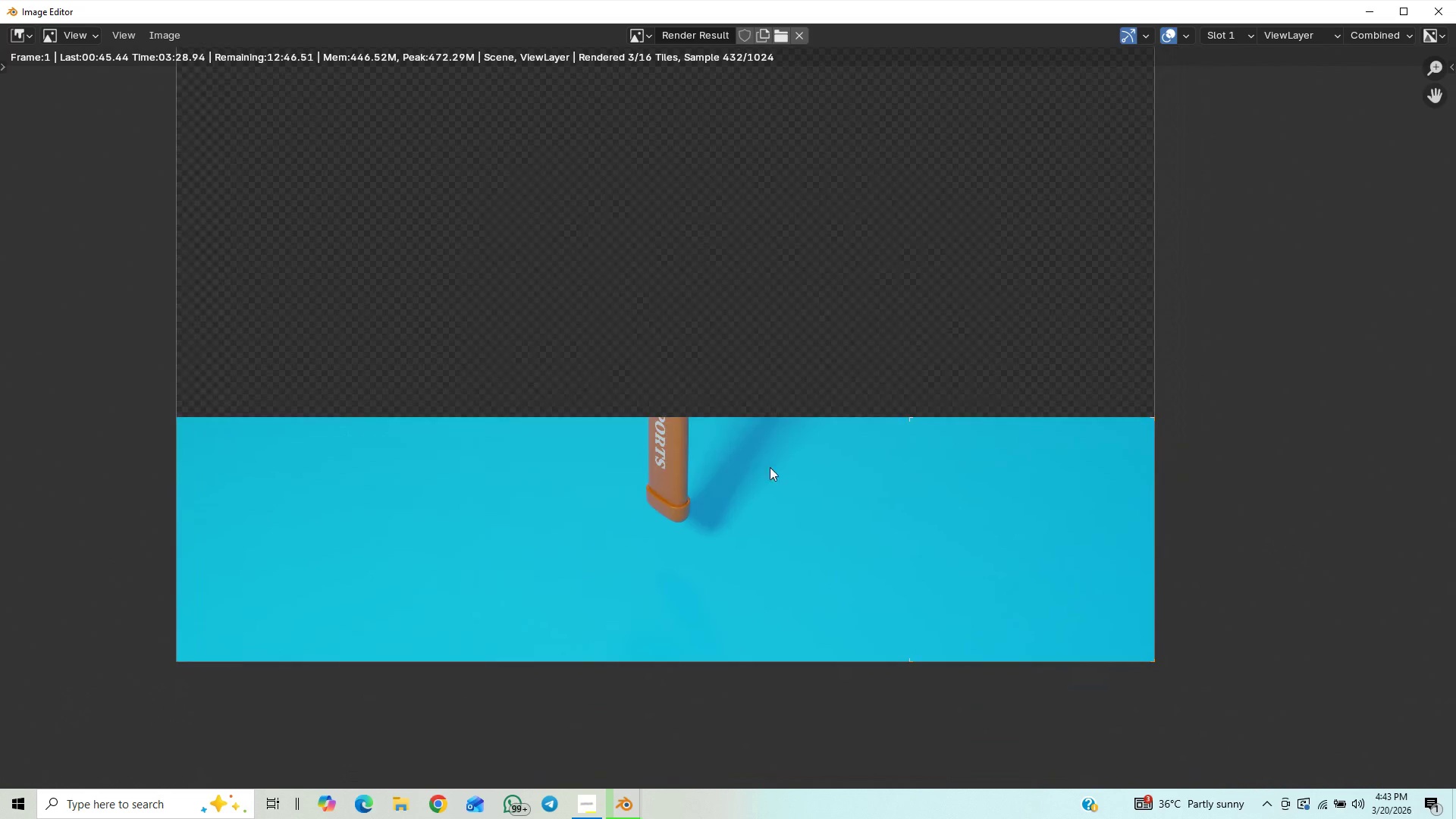 
key(Shift+ShiftLeft)
 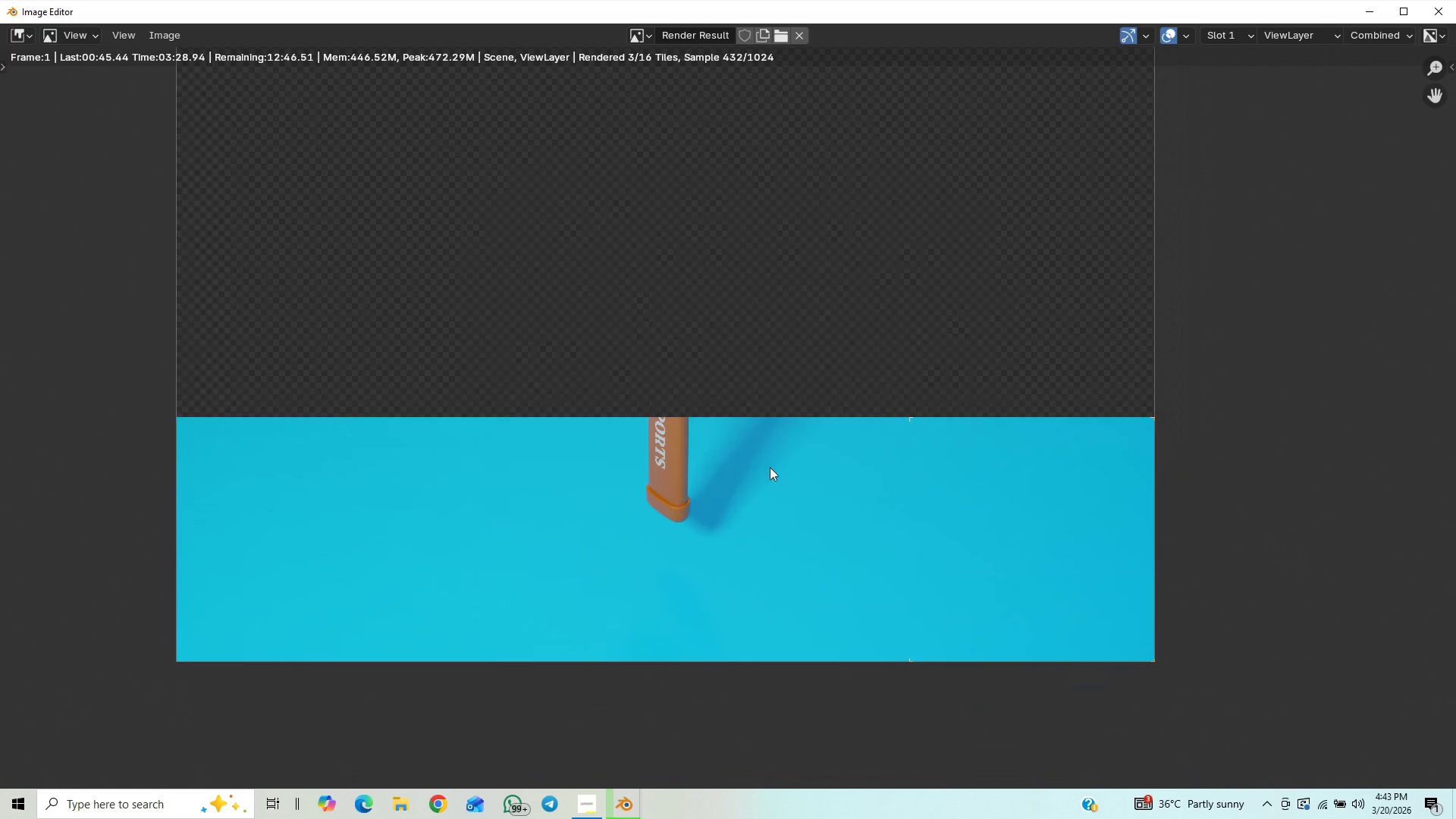 
key(Shift+ShiftLeft)
 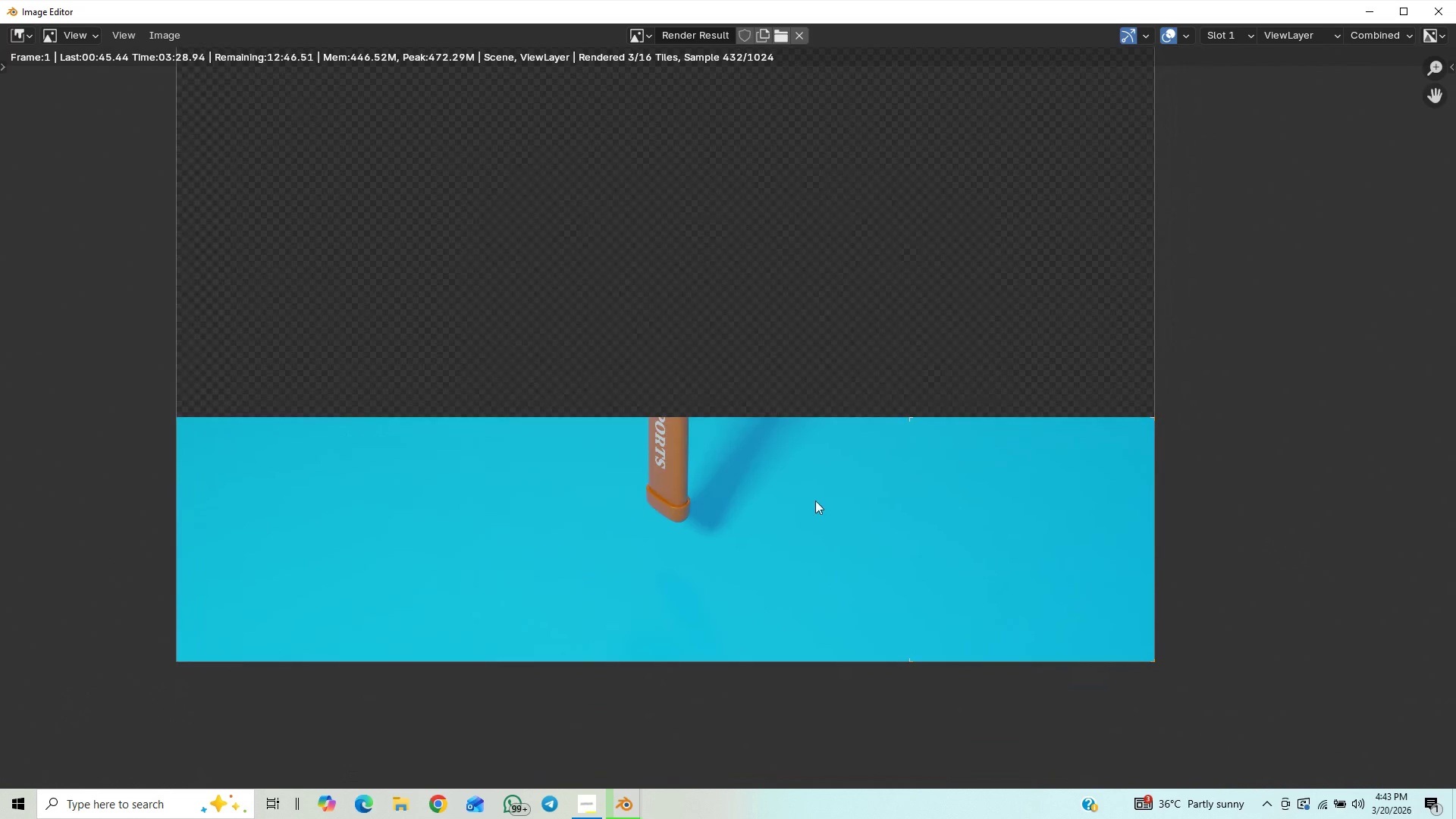 
key(Shift+ShiftLeft)
 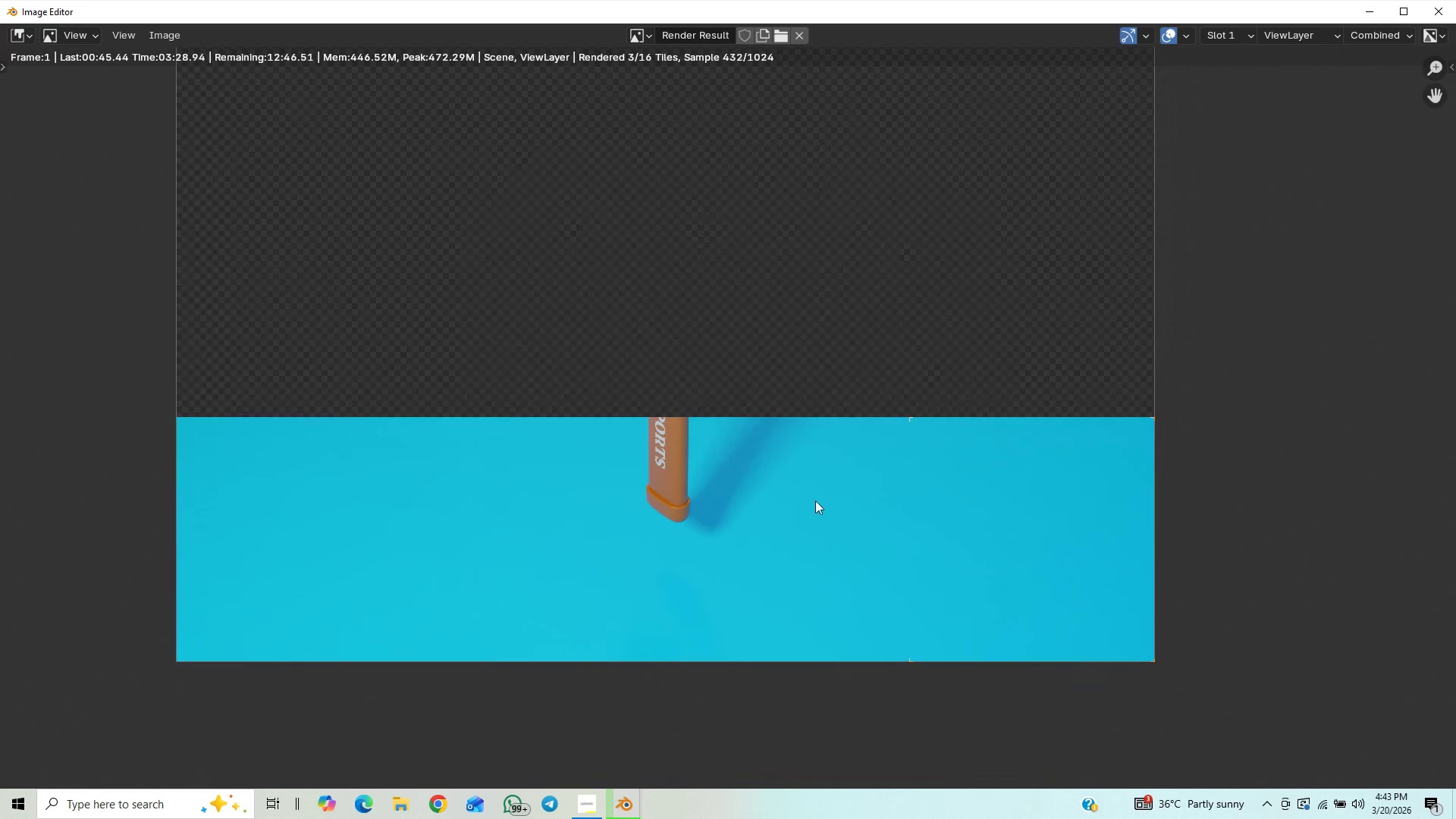 
key(Shift+ShiftLeft)
 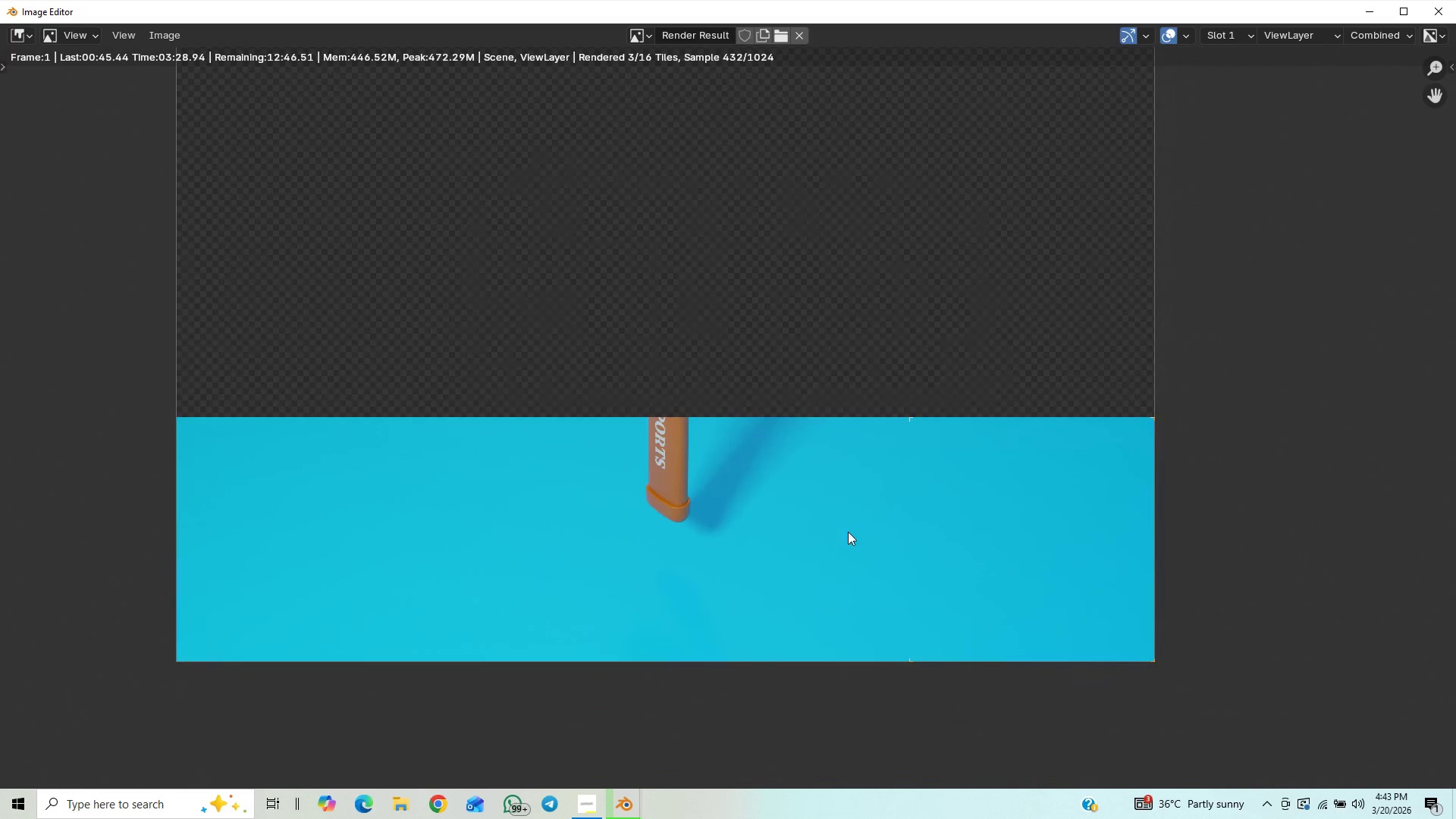 
hold_key(key=ControlLeft, duration=1.19)
 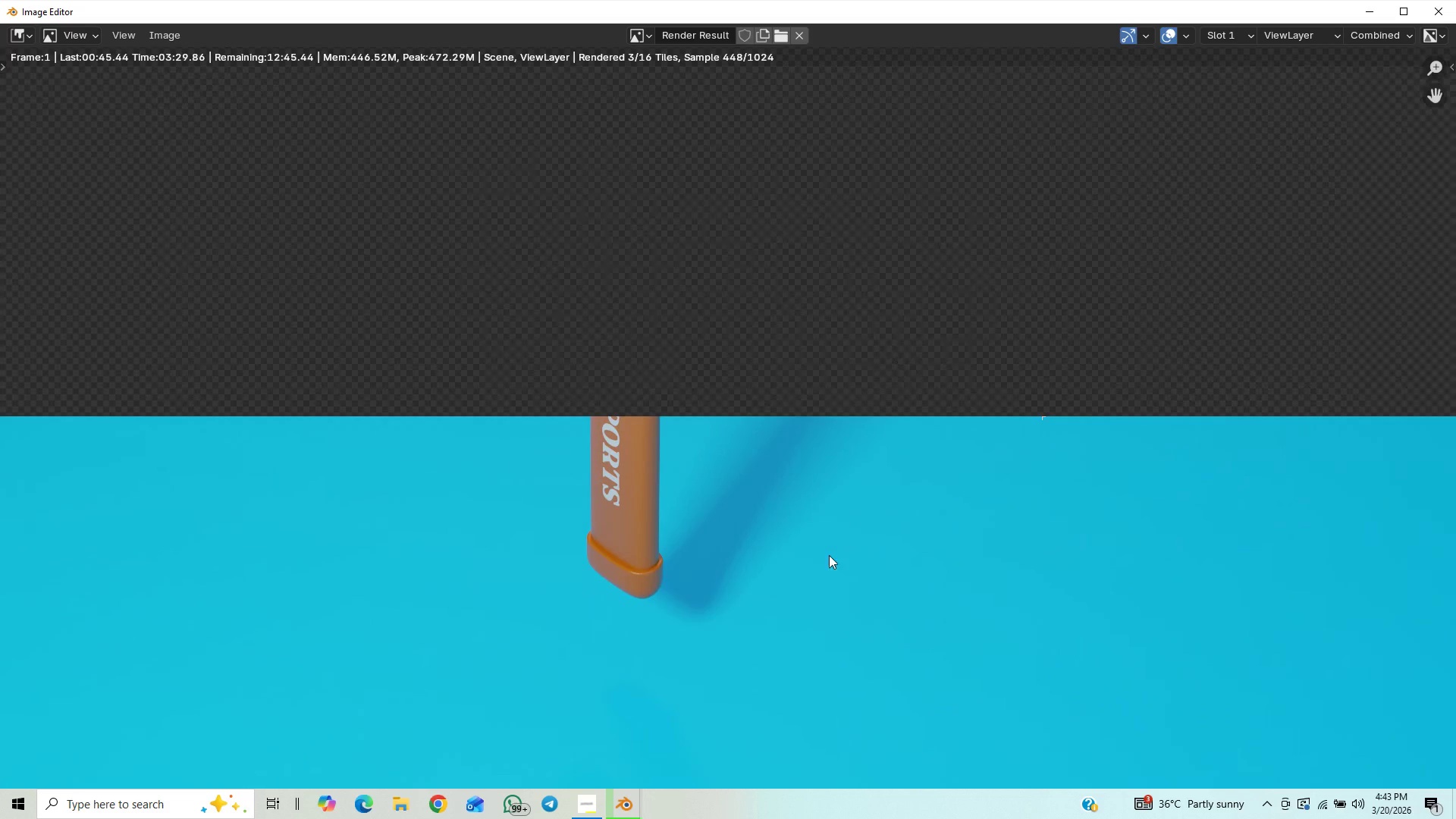 
hold_key(key=ControlLeft, duration=1.0)
scroll: coordinate [830, 555], scroll_direction: up, amount: 1.0
 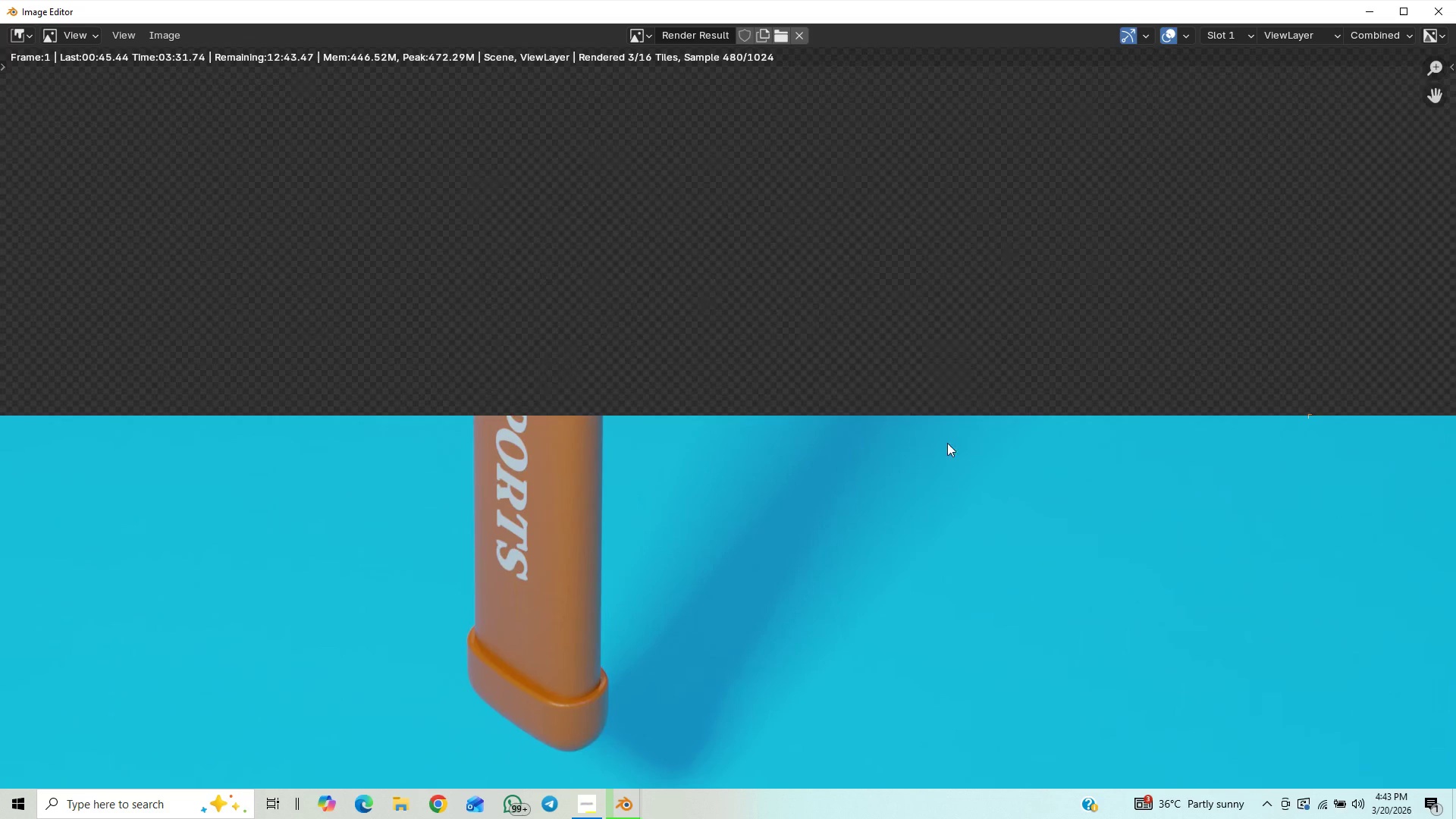 
hold_key(key=ControlLeft, duration=0.88)
 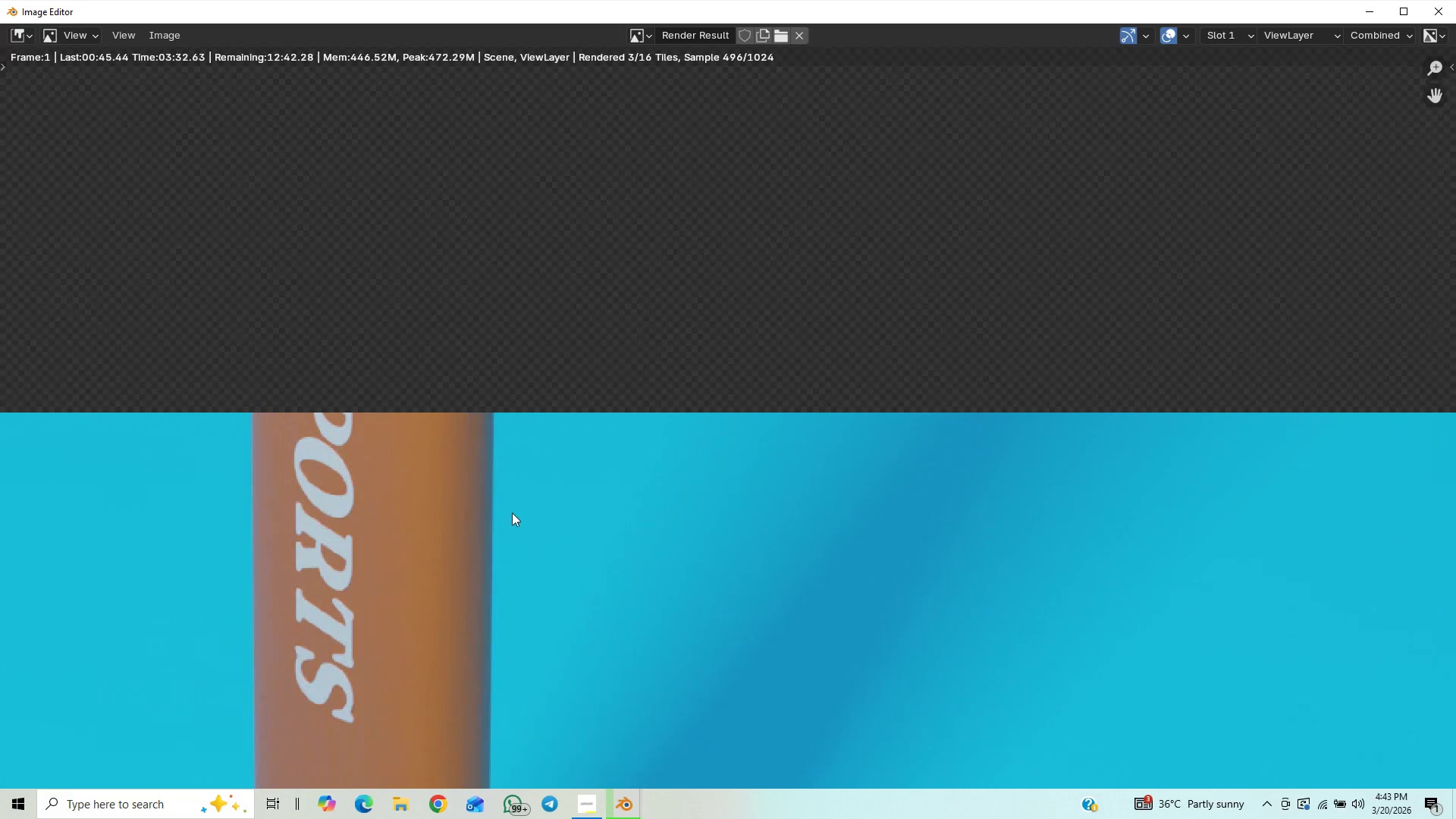 
hold_key(key=ShiftLeft, duration=0.62)
 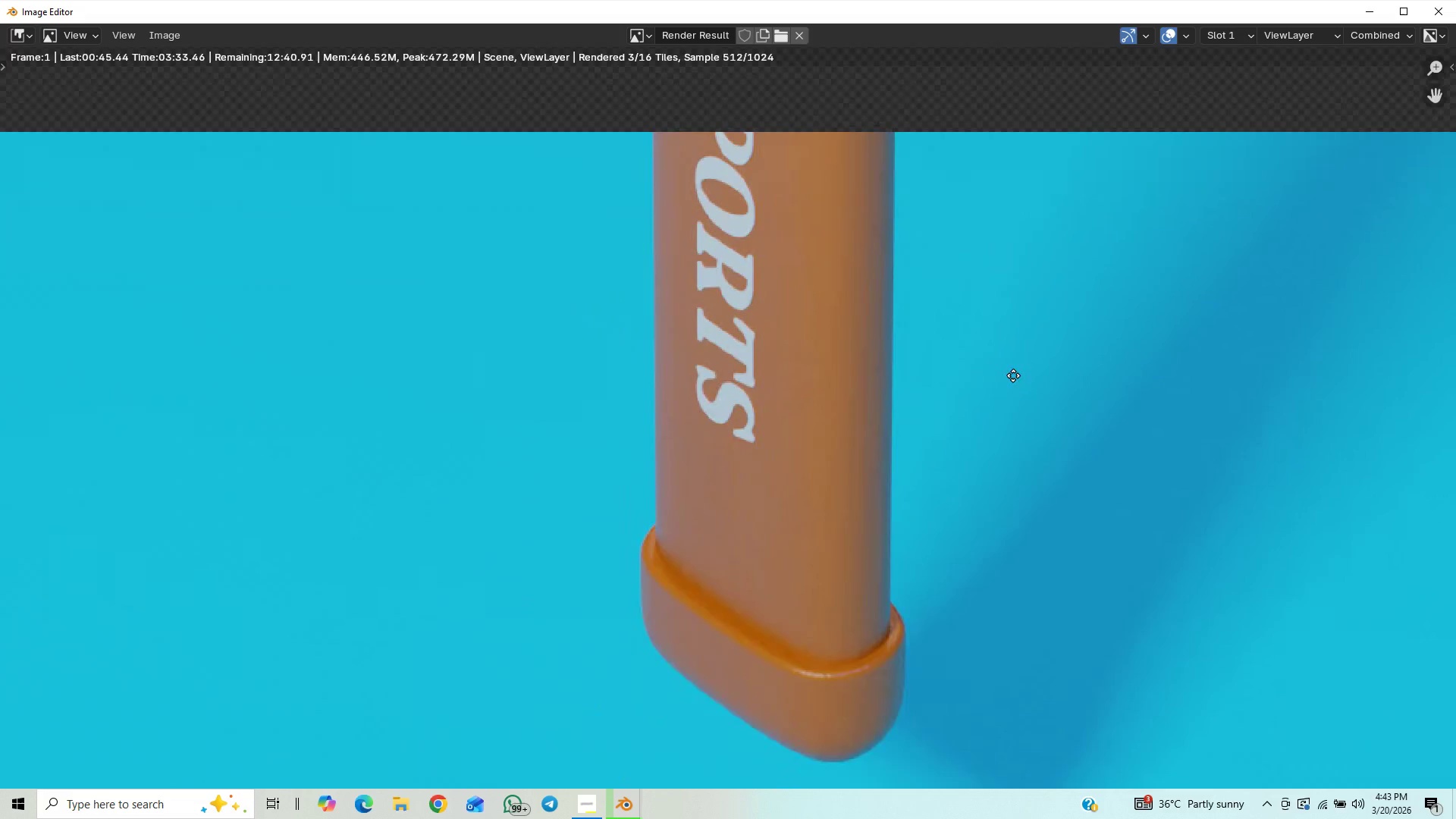 
hold_key(key=ControlLeft, duration=0.8)
 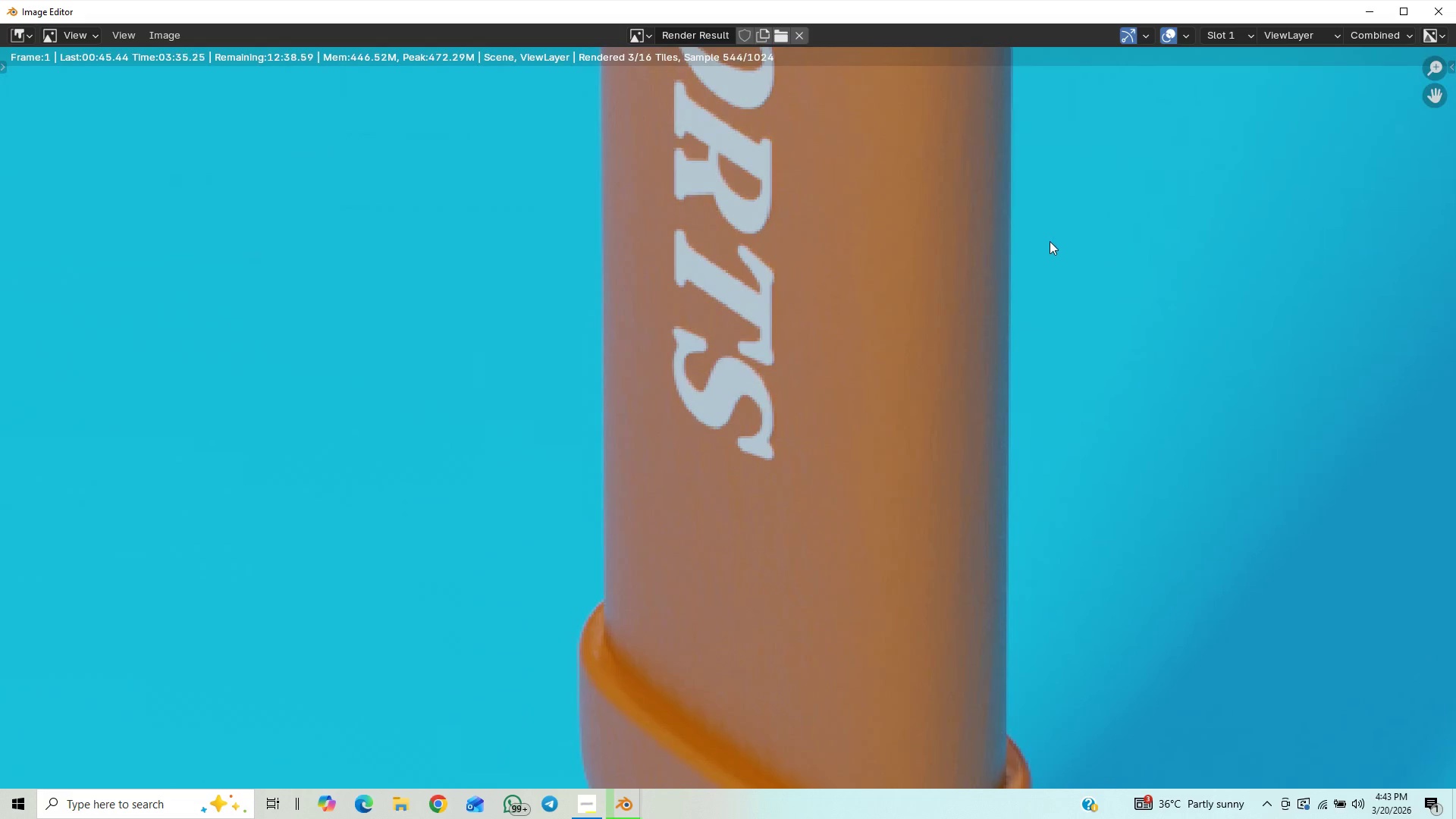 
hold_key(key=ShiftLeft, duration=0.95)
 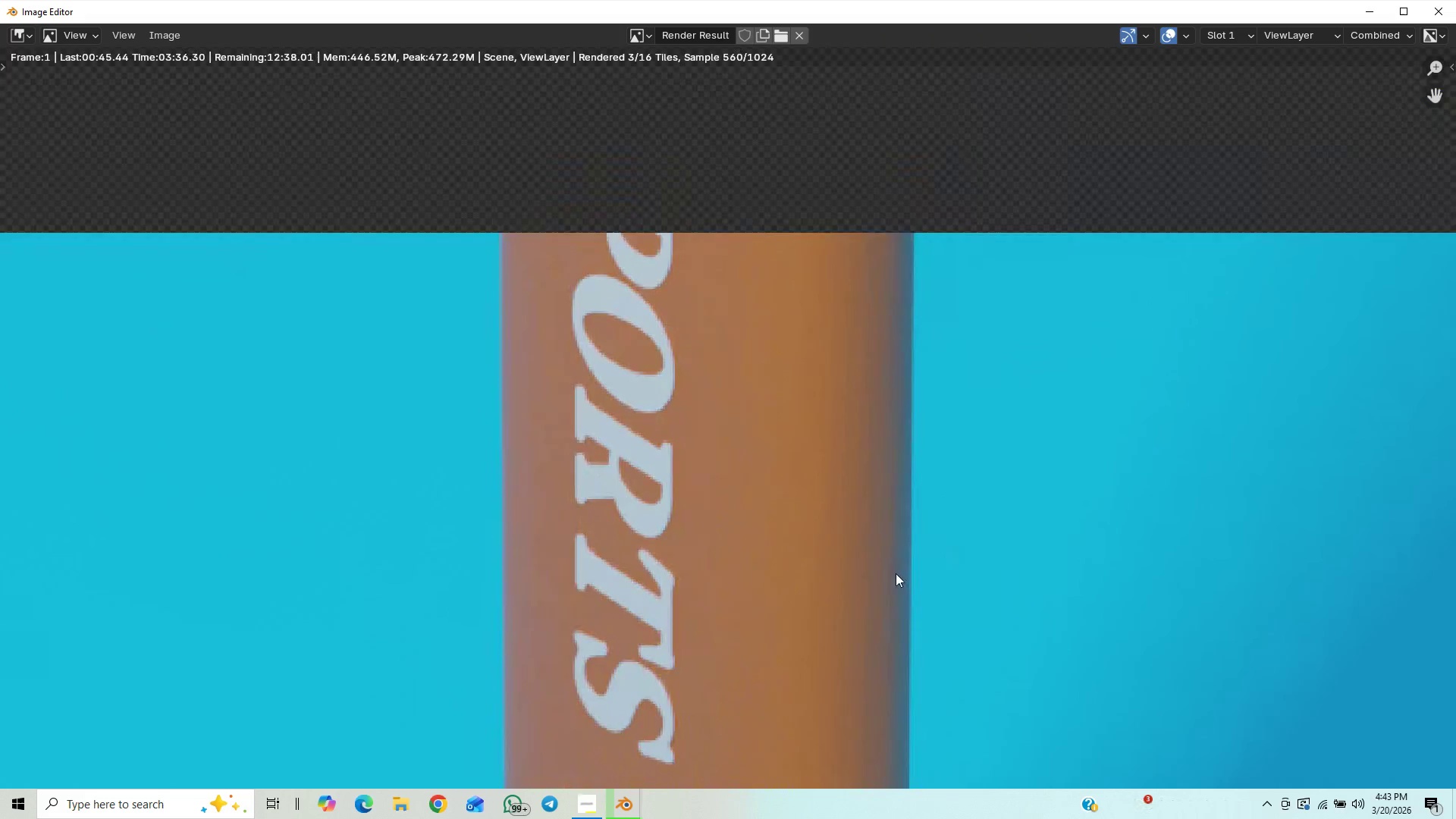 
hold_key(key=ControlLeft, duration=0.81)
 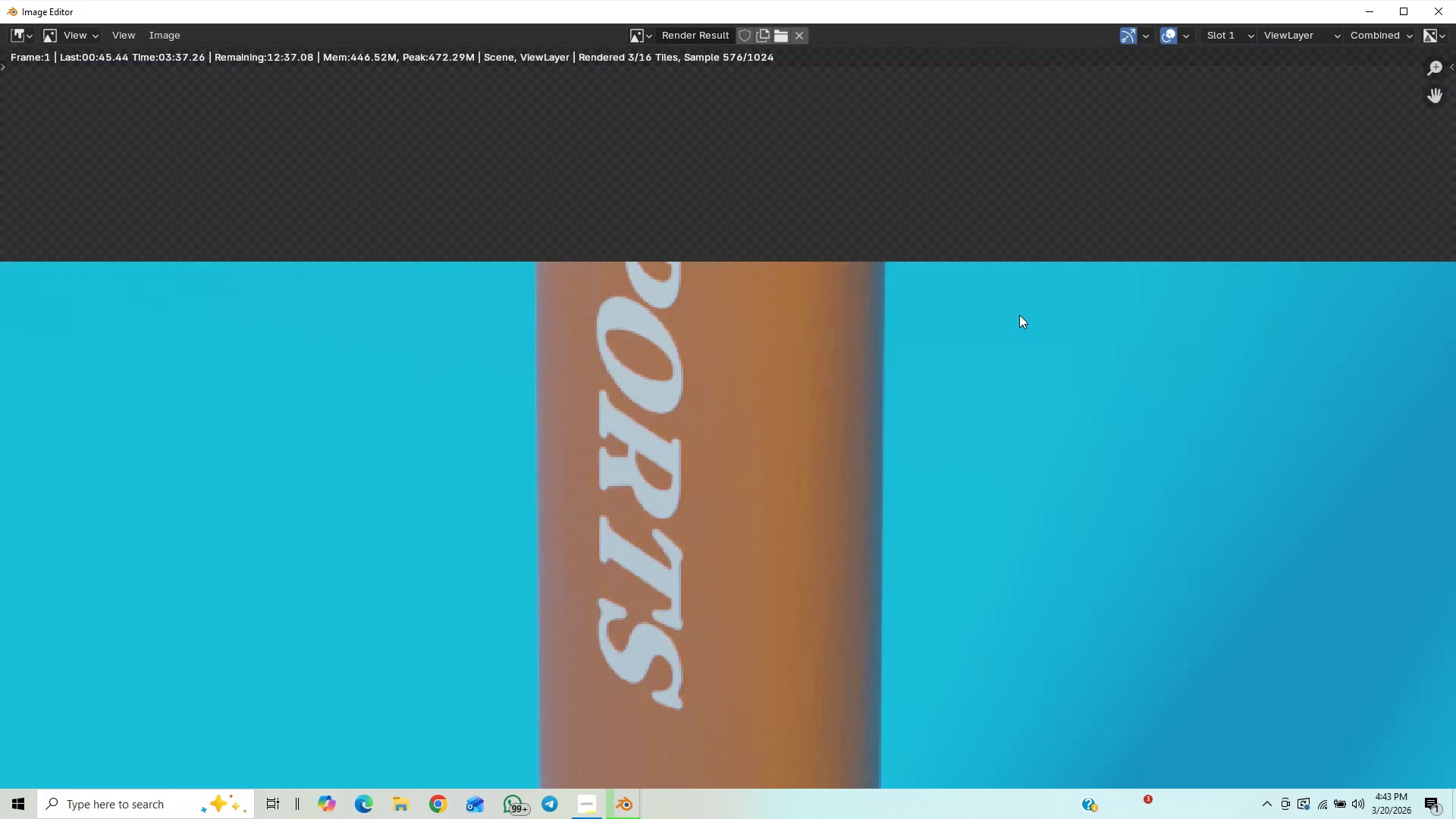 
scroll: coordinate [1017, 335], scroll_direction: down, amount: 14.0
 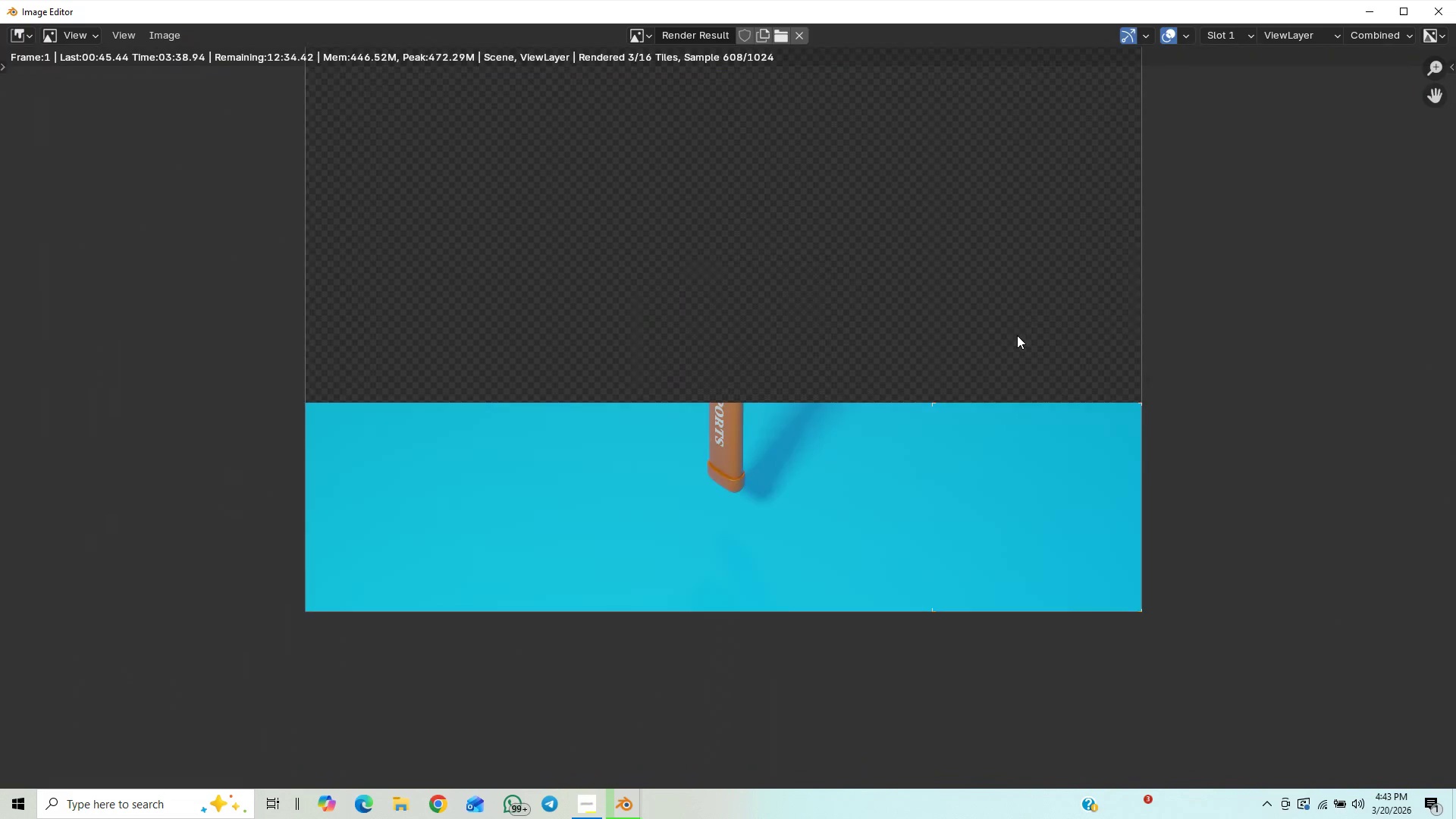 
hold_key(key=ShiftLeft, duration=1.06)
double_click([1018, 461])
 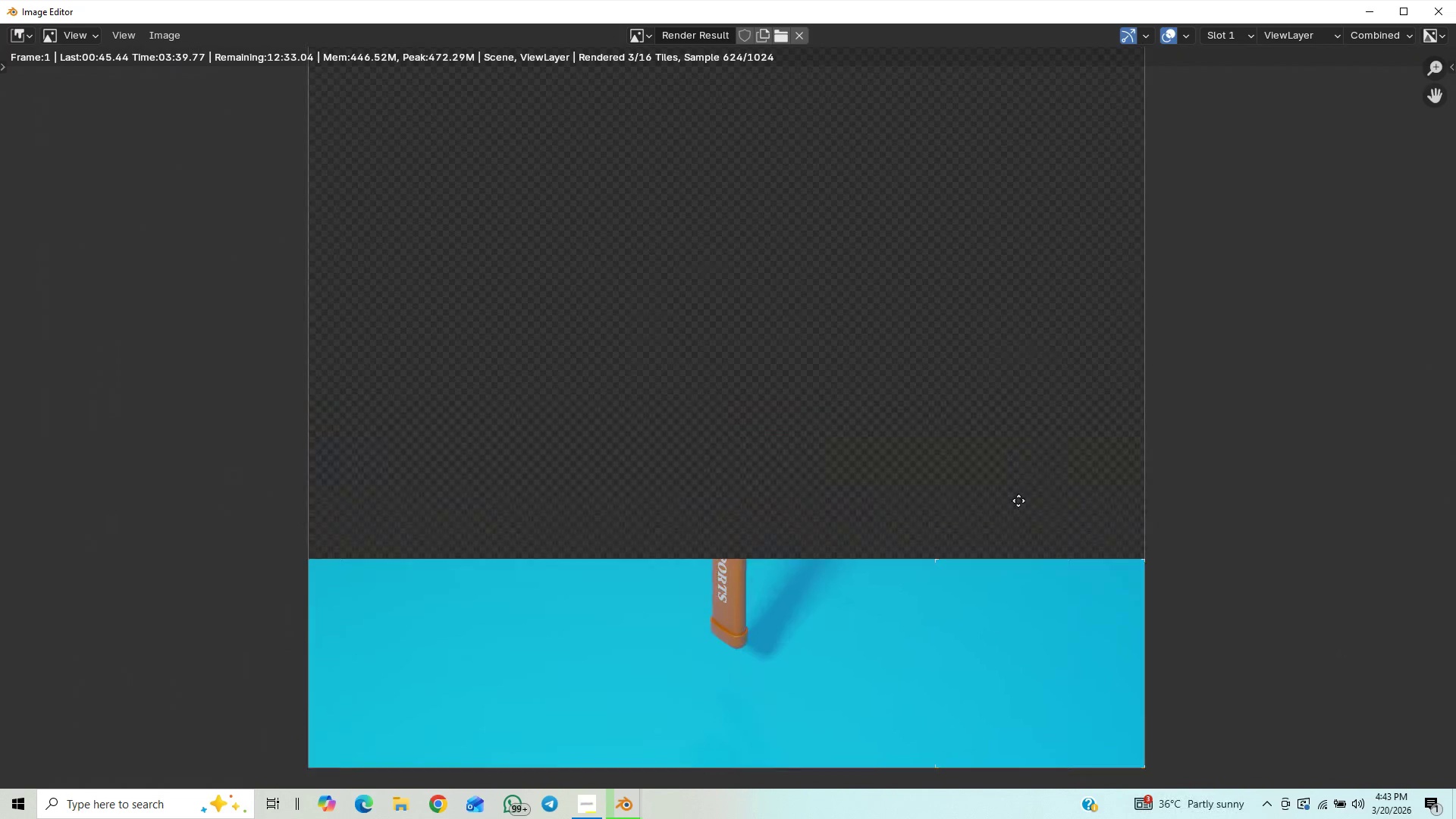 
triple_click([1018, 501])
 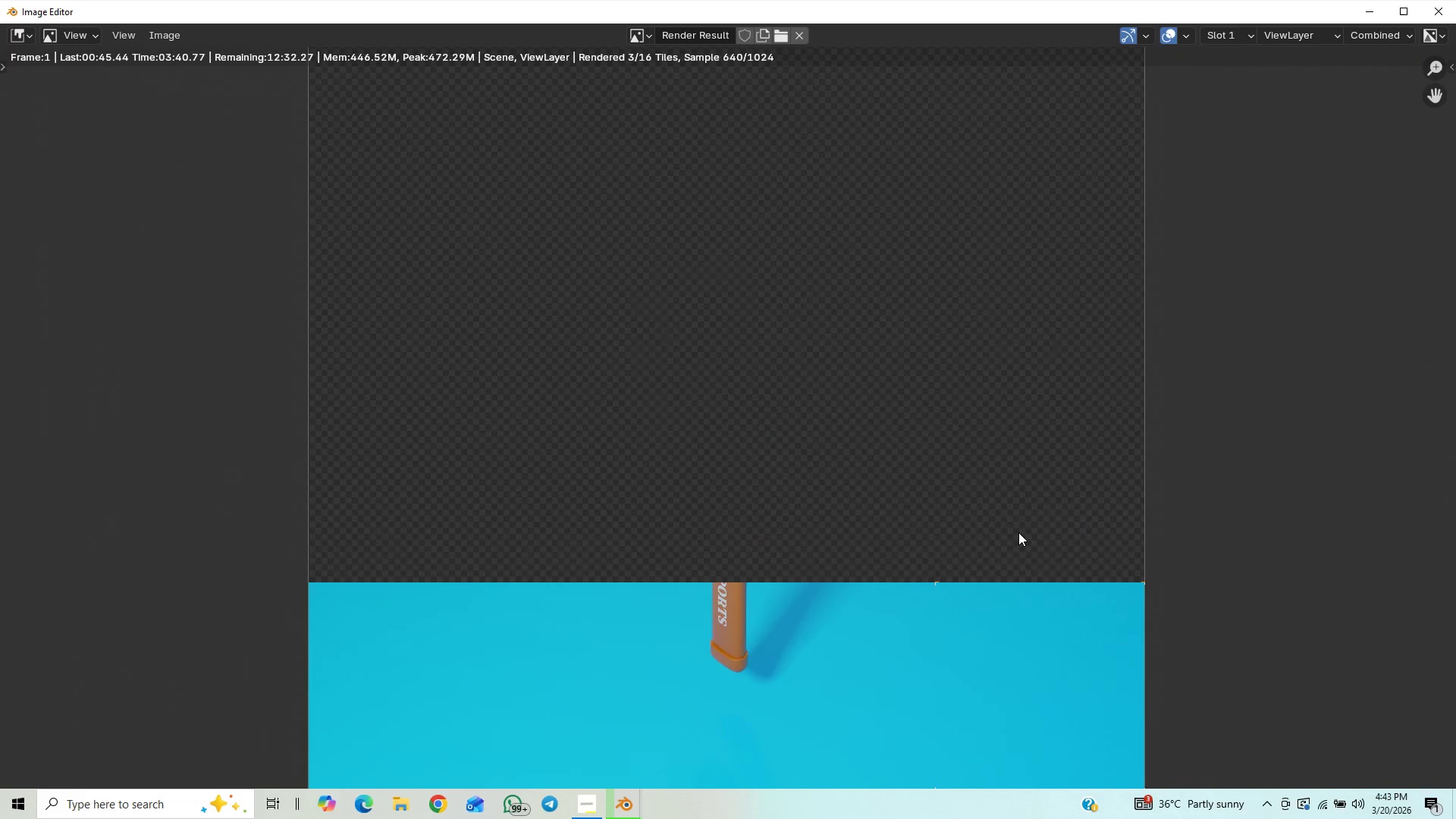 
scroll: coordinate [1018, 532], scroll_direction: down, amount: 8.0
 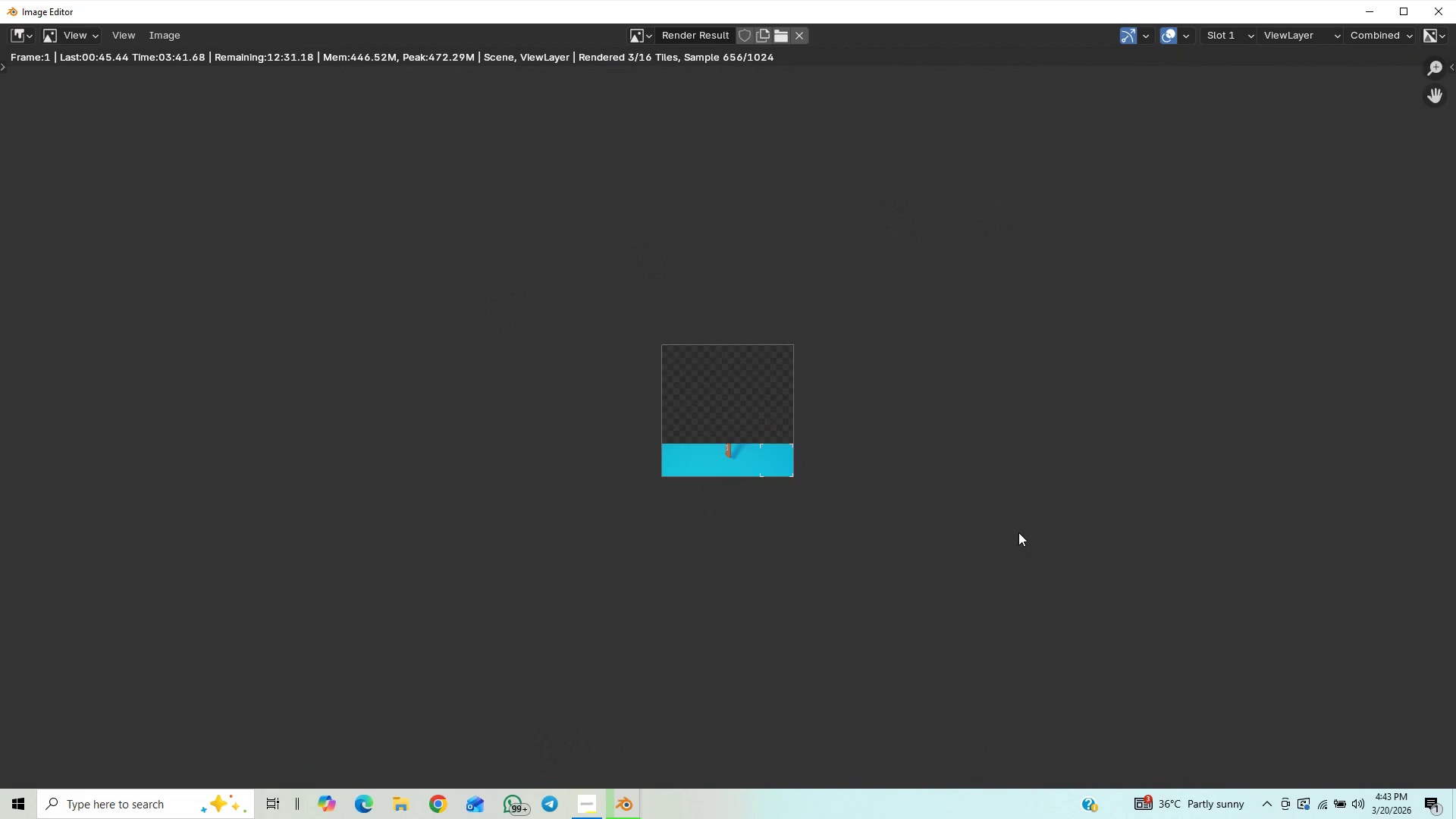 
scroll: coordinate [1018, 532], scroll_direction: up, amount: 3.0
 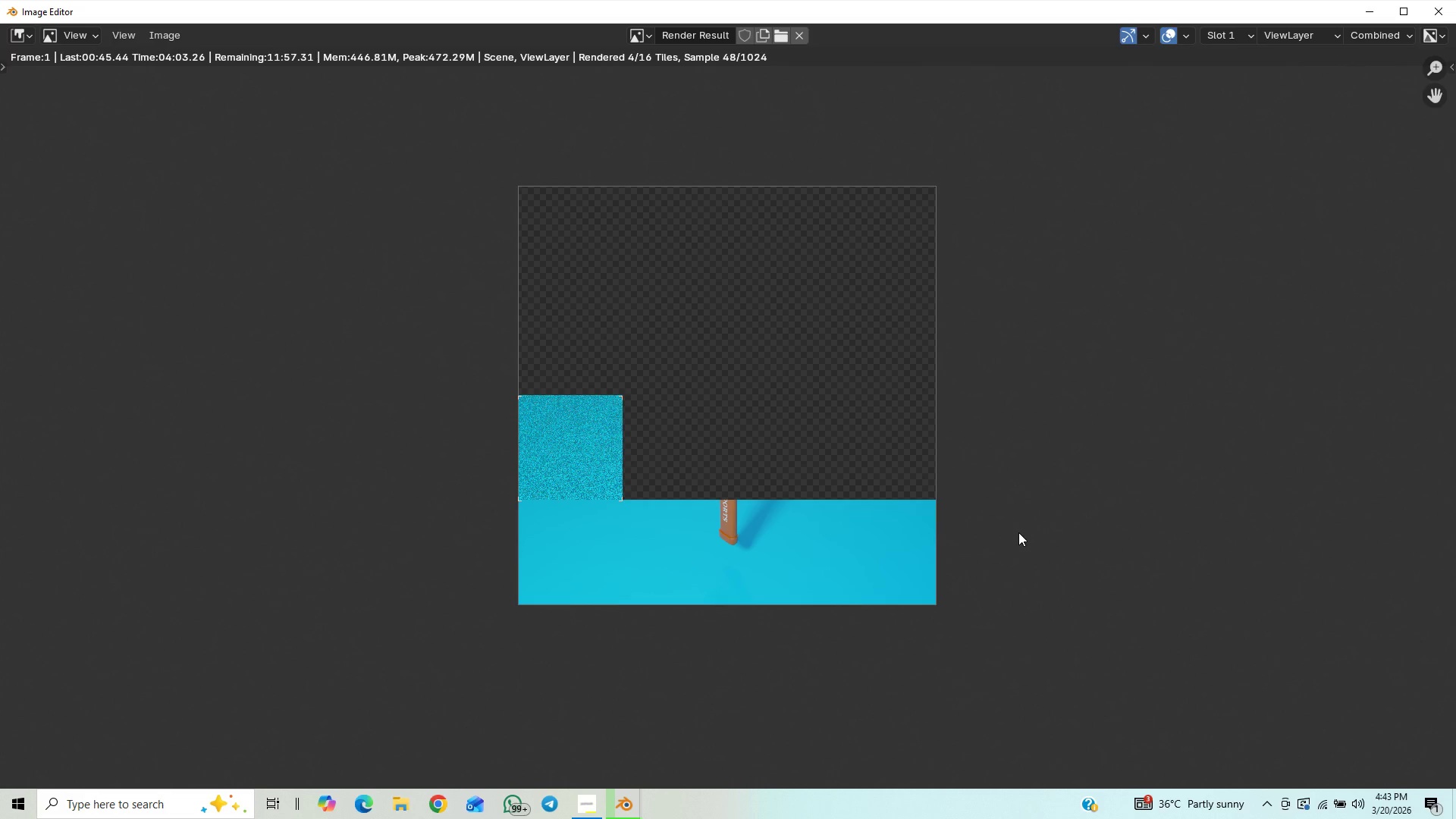 
wait(24.13)
 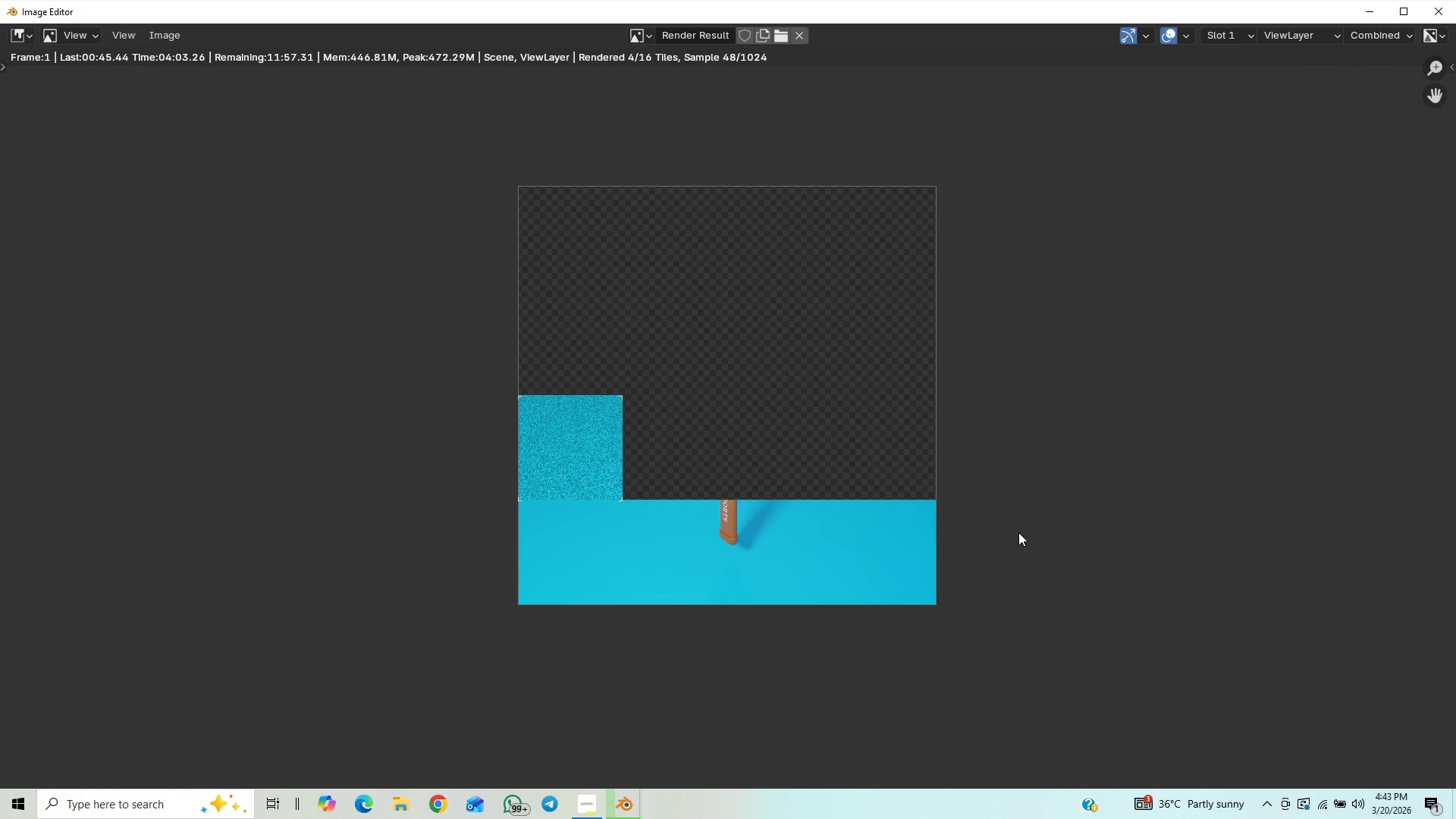 
scroll: coordinate [1018, 532], scroll_direction: up, amount: 1.0
 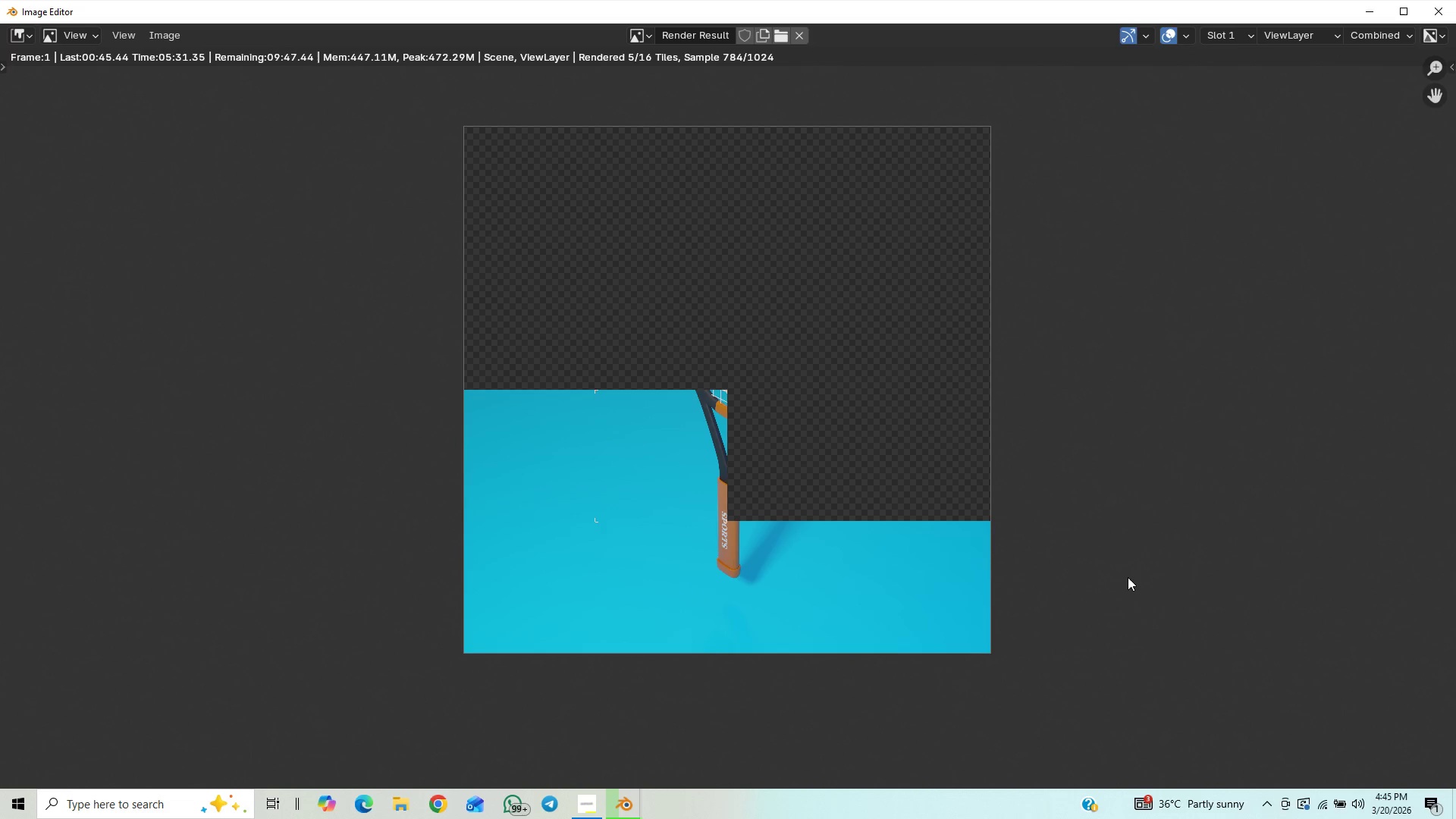 
wait(87.23)
 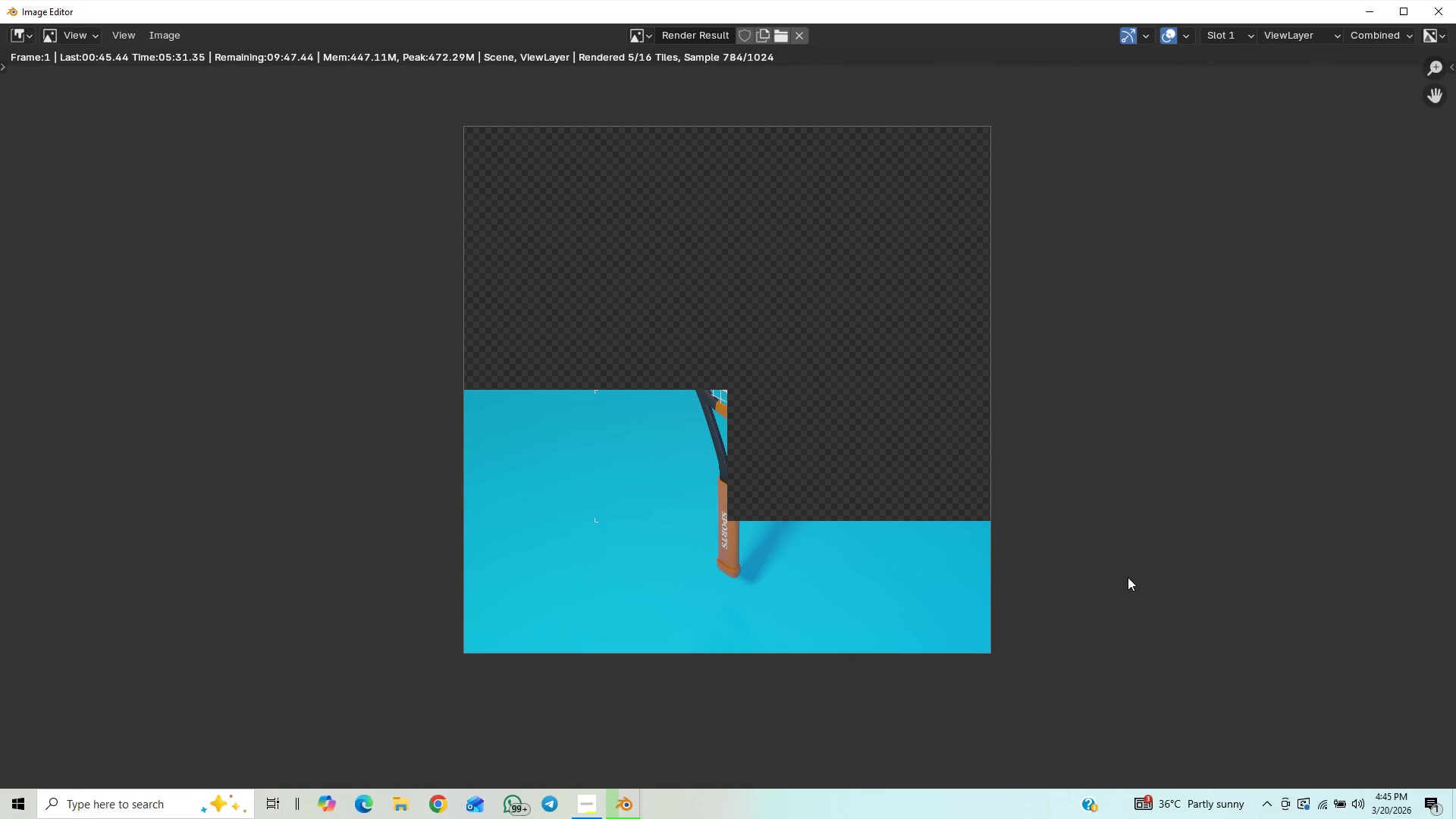 
scroll: coordinate [1032, 593], scroll_direction: up, amount: 1.0
 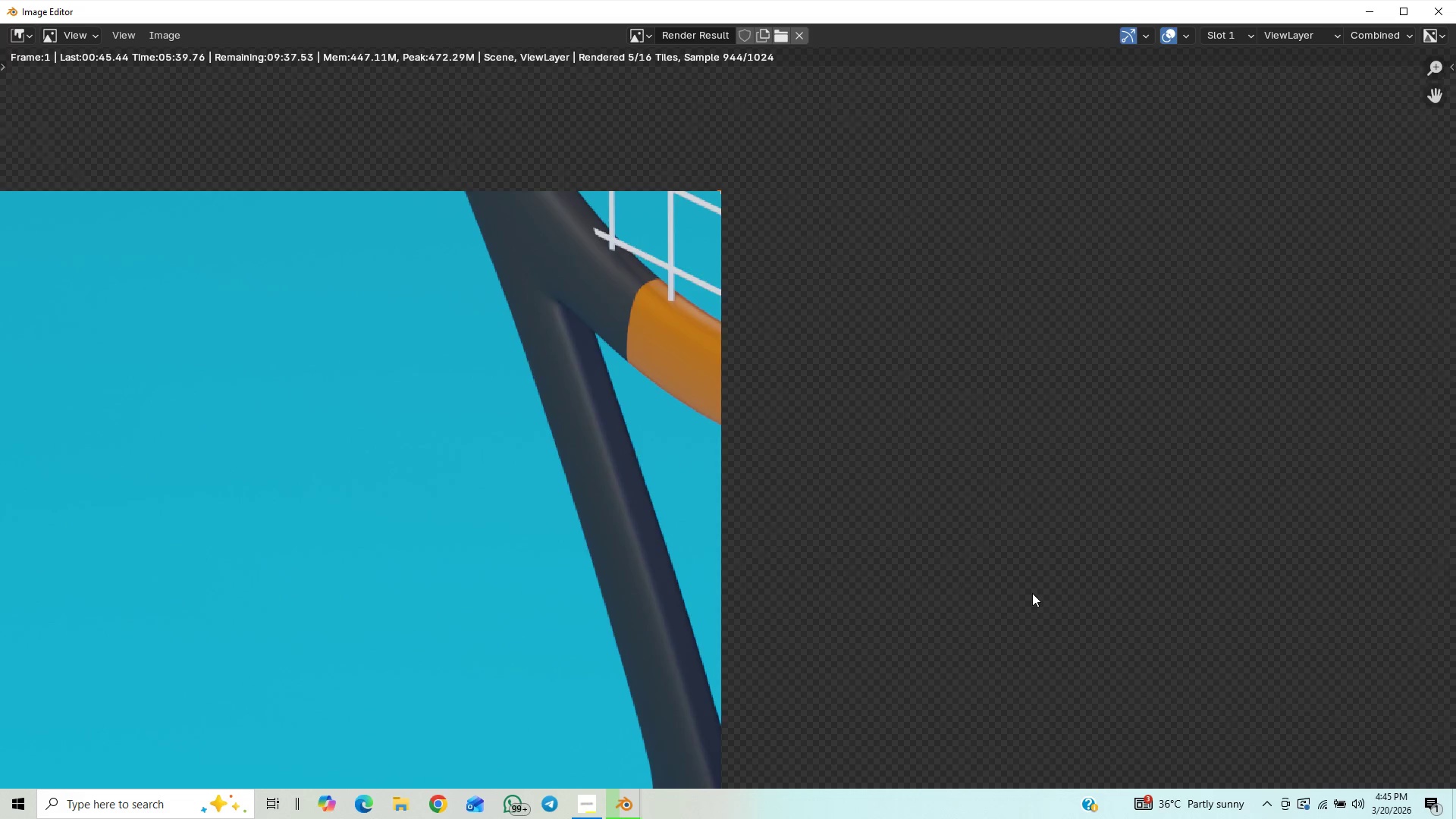 
scroll: coordinate [1032, 593], scroll_direction: down, amount: 1.0
 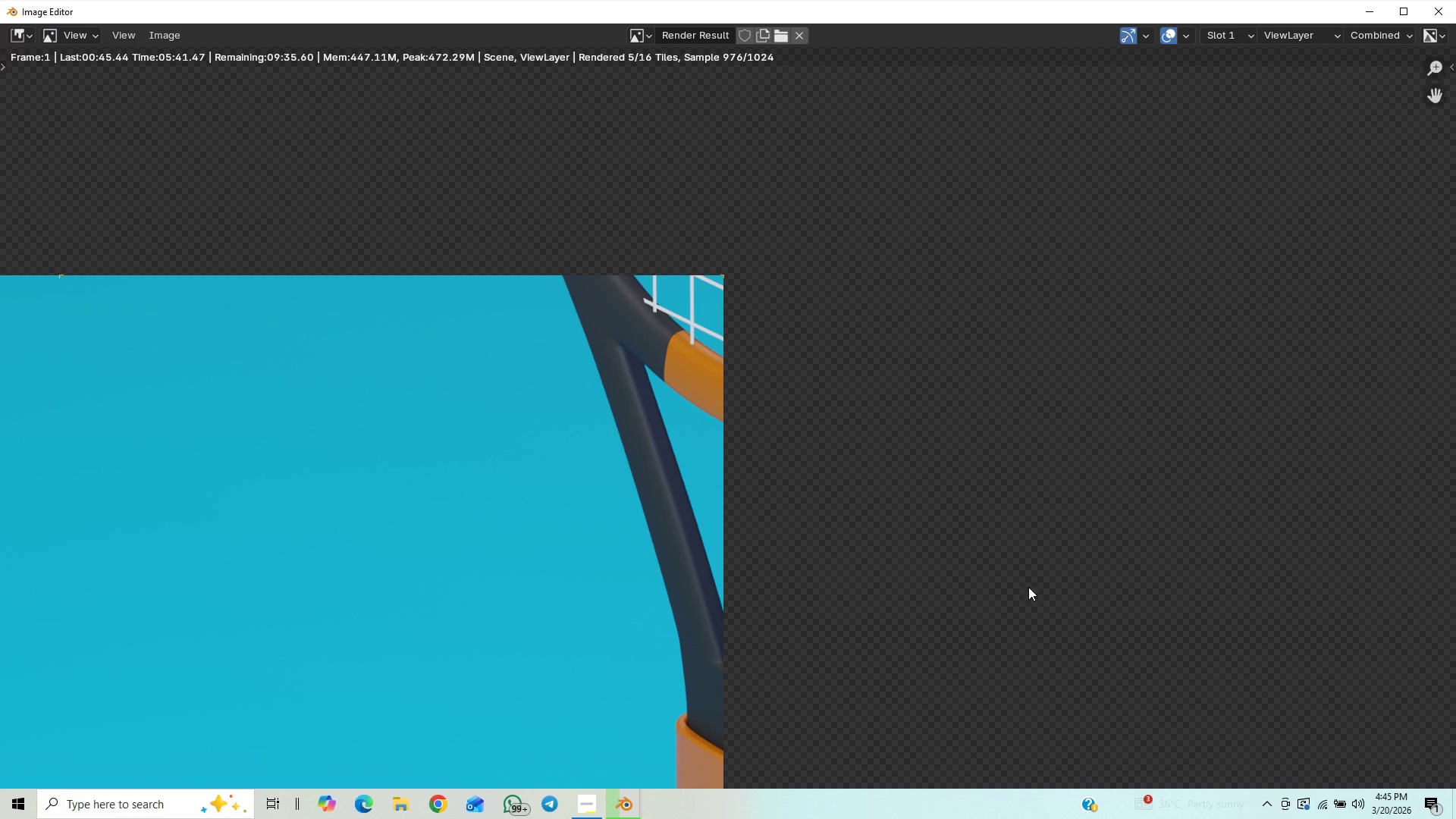 
scroll: coordinate [1028, 587], scroll_direction: up, amount: 1.0
 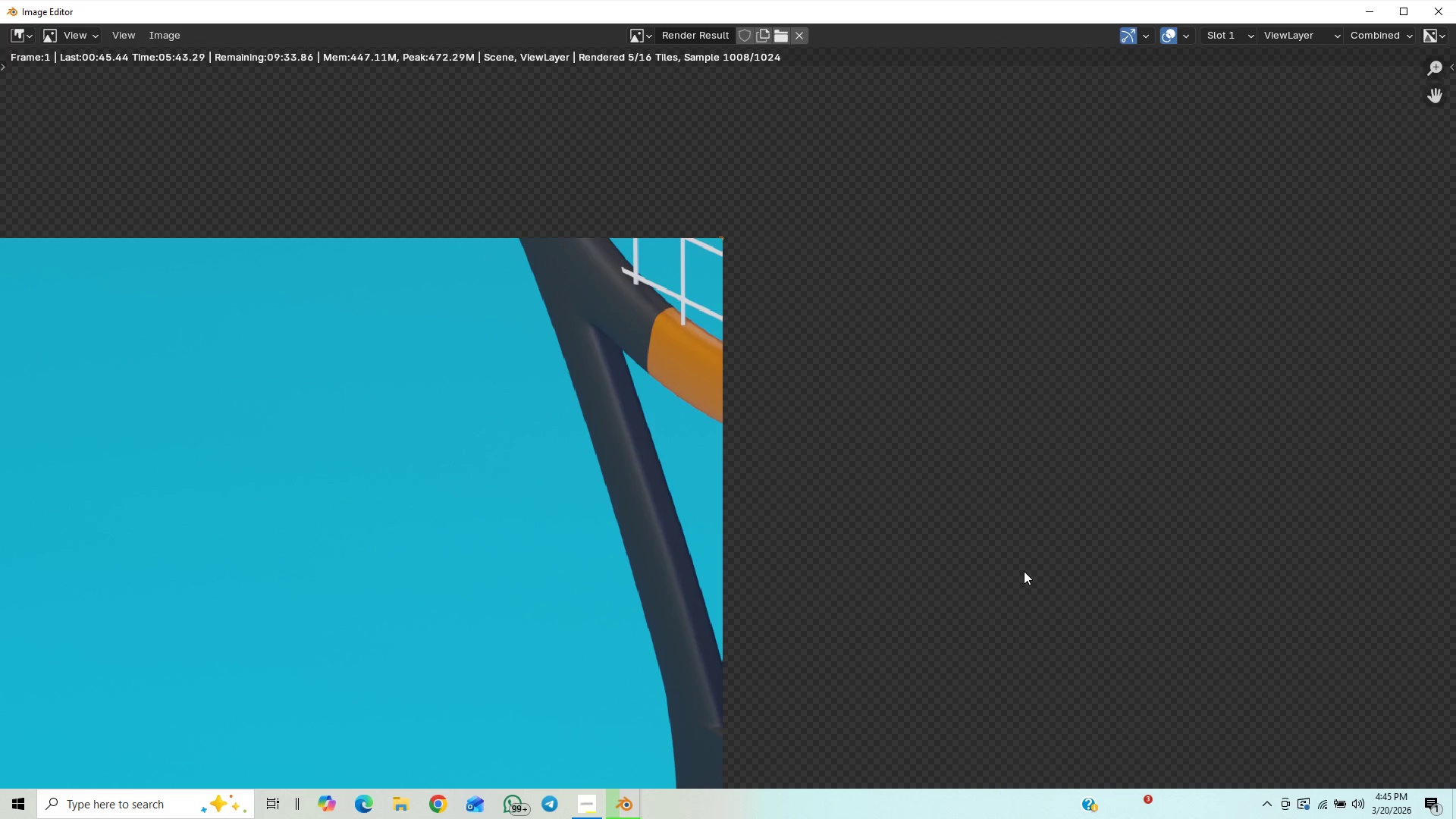 
hold_key(key=ShiftLeft, duration=0.8)
 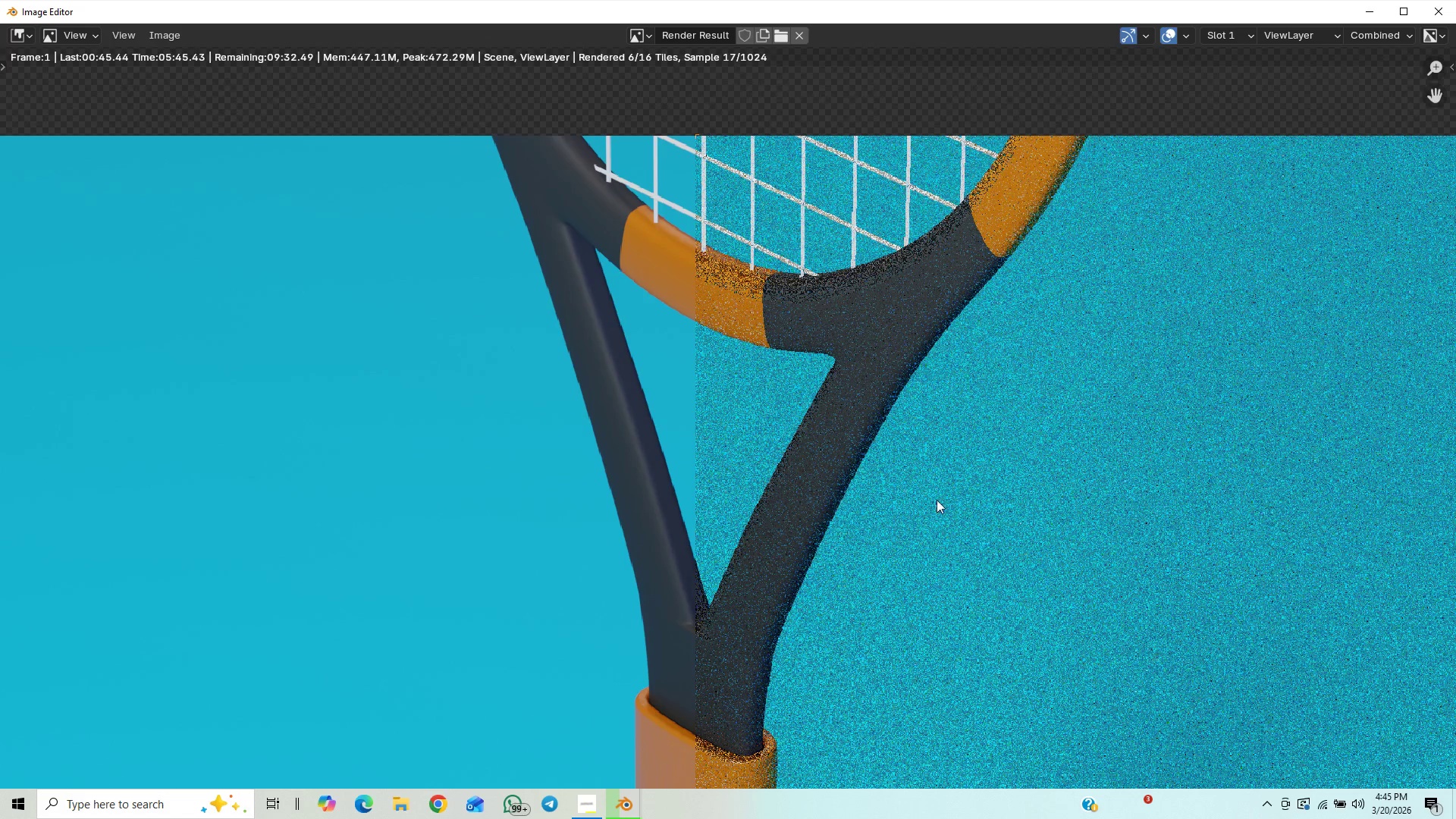 
hold_key(key=ShiftLeft, duration=0.69)
scroll: coordinate [921, 515], scroll_direction: up, amount: 1.0
 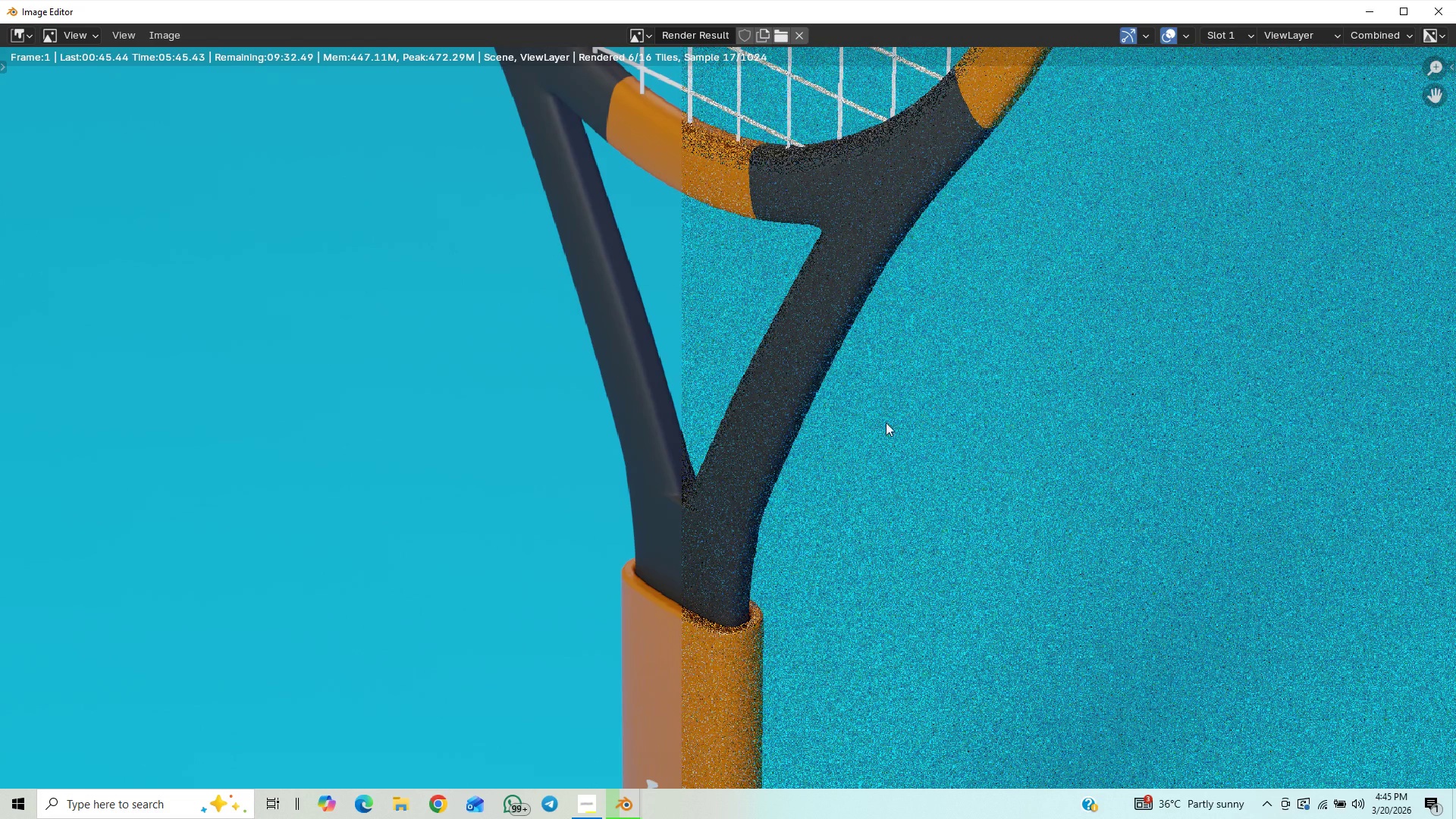 
hold_key(key=ShiftLeft, duration=0.34)
 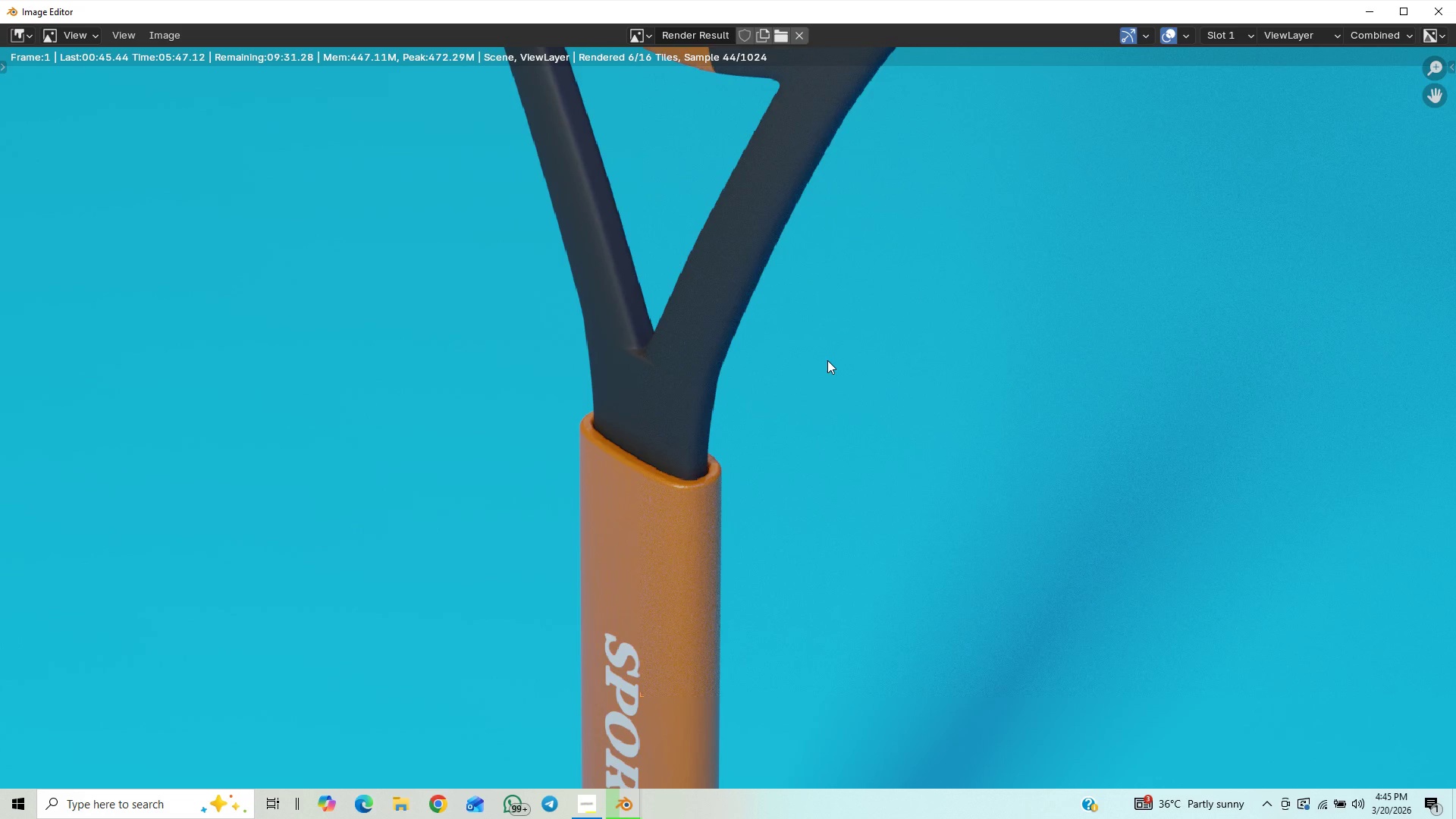 
key(Shift+ShiftLeft)
 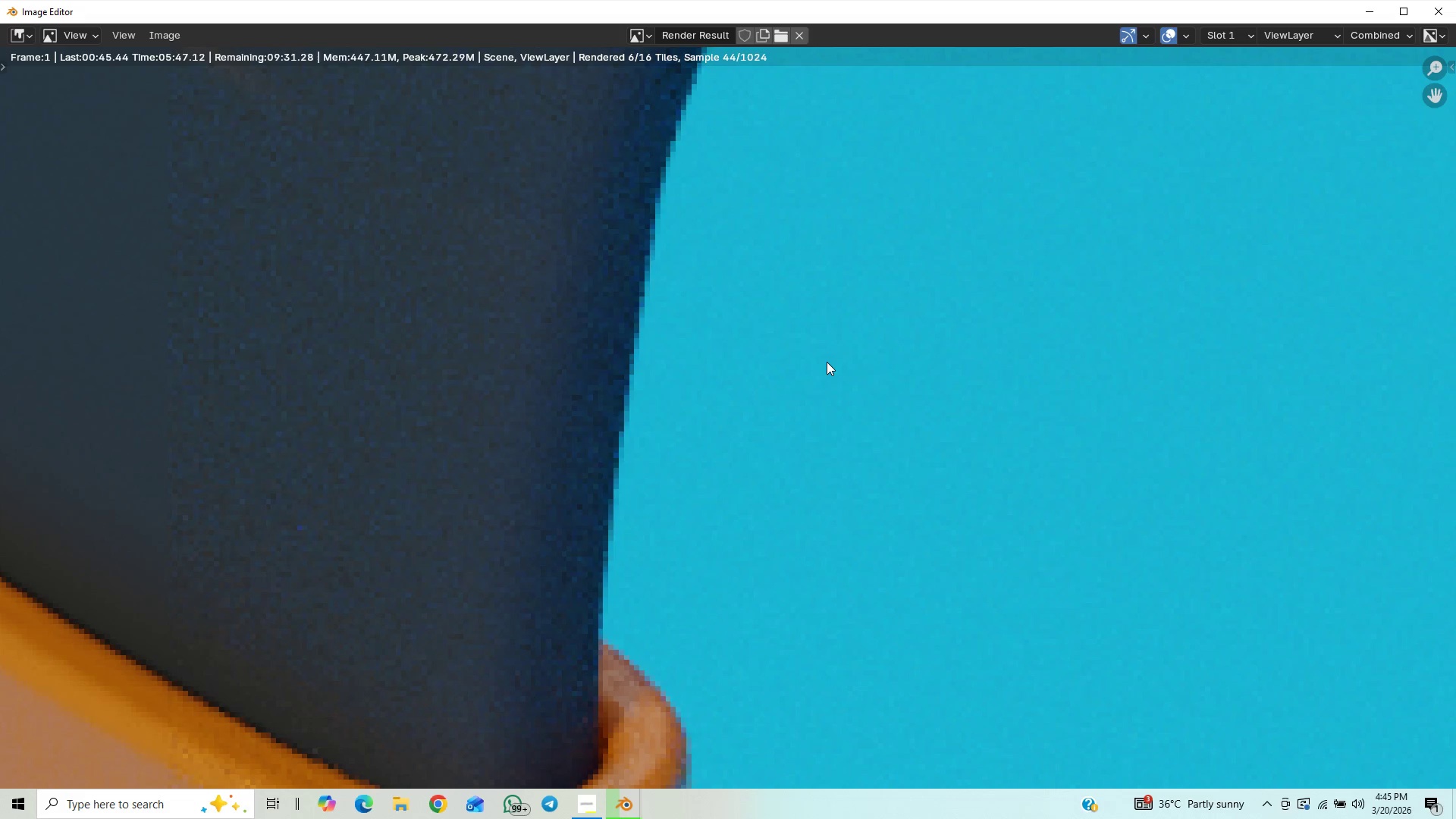 
scroll: coordinate [827, 362], scroll_direction: up, amount: 8.0
 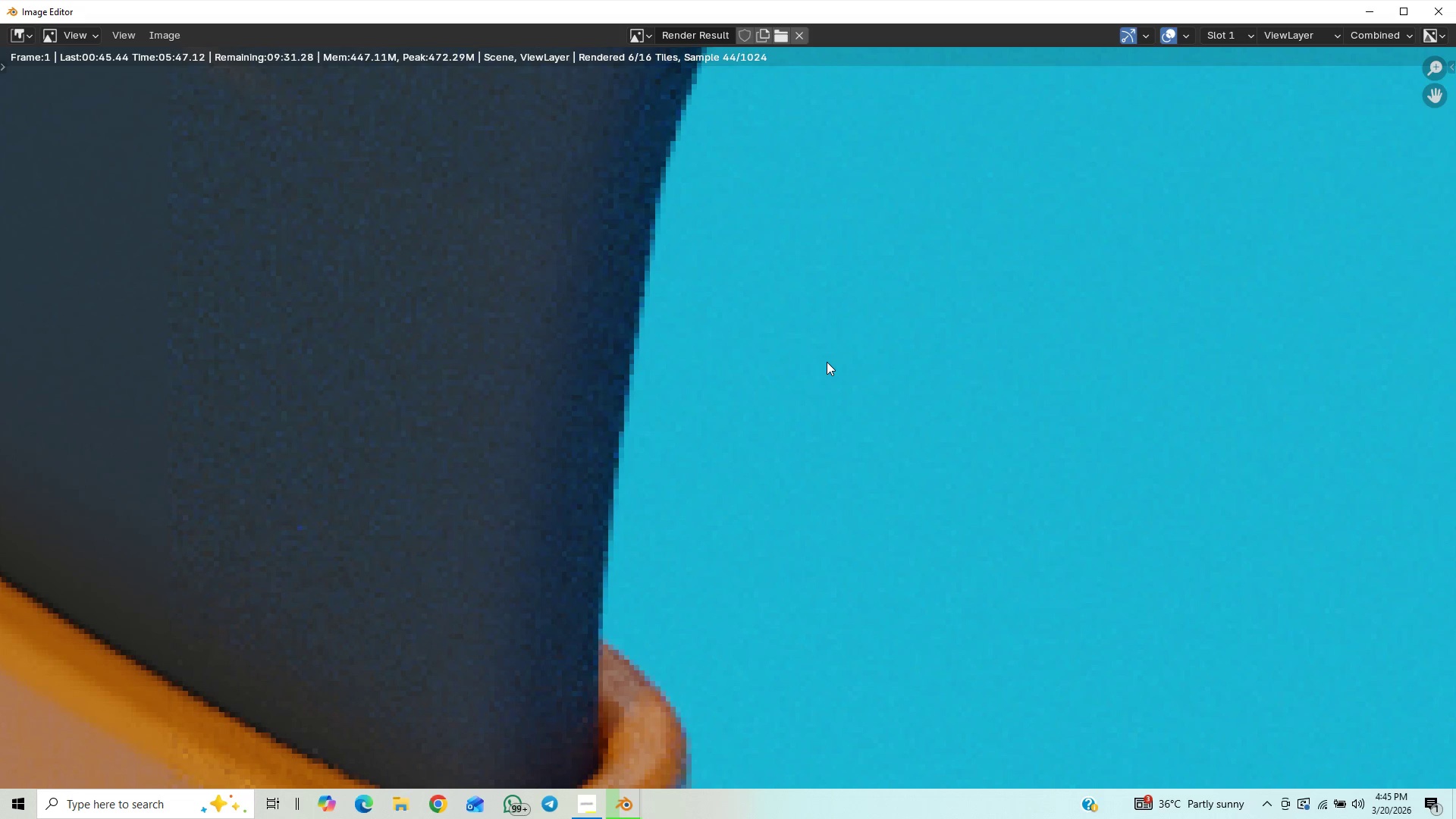 
hold_key(key=ShiftLeft, duration=1.05)
 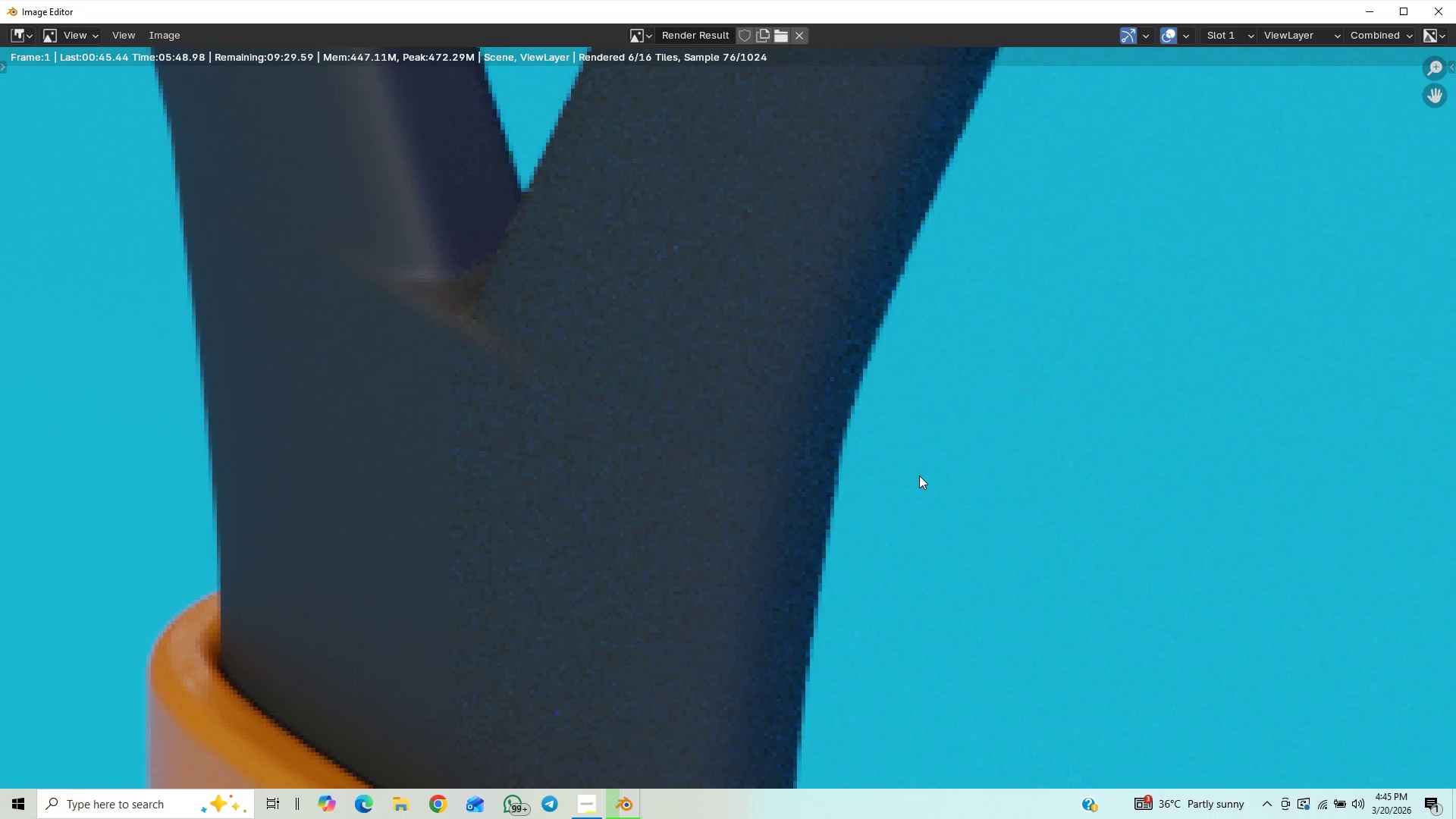 
scroll: coordinate [827, 362], scroll_direction: down, amount: 1.0
 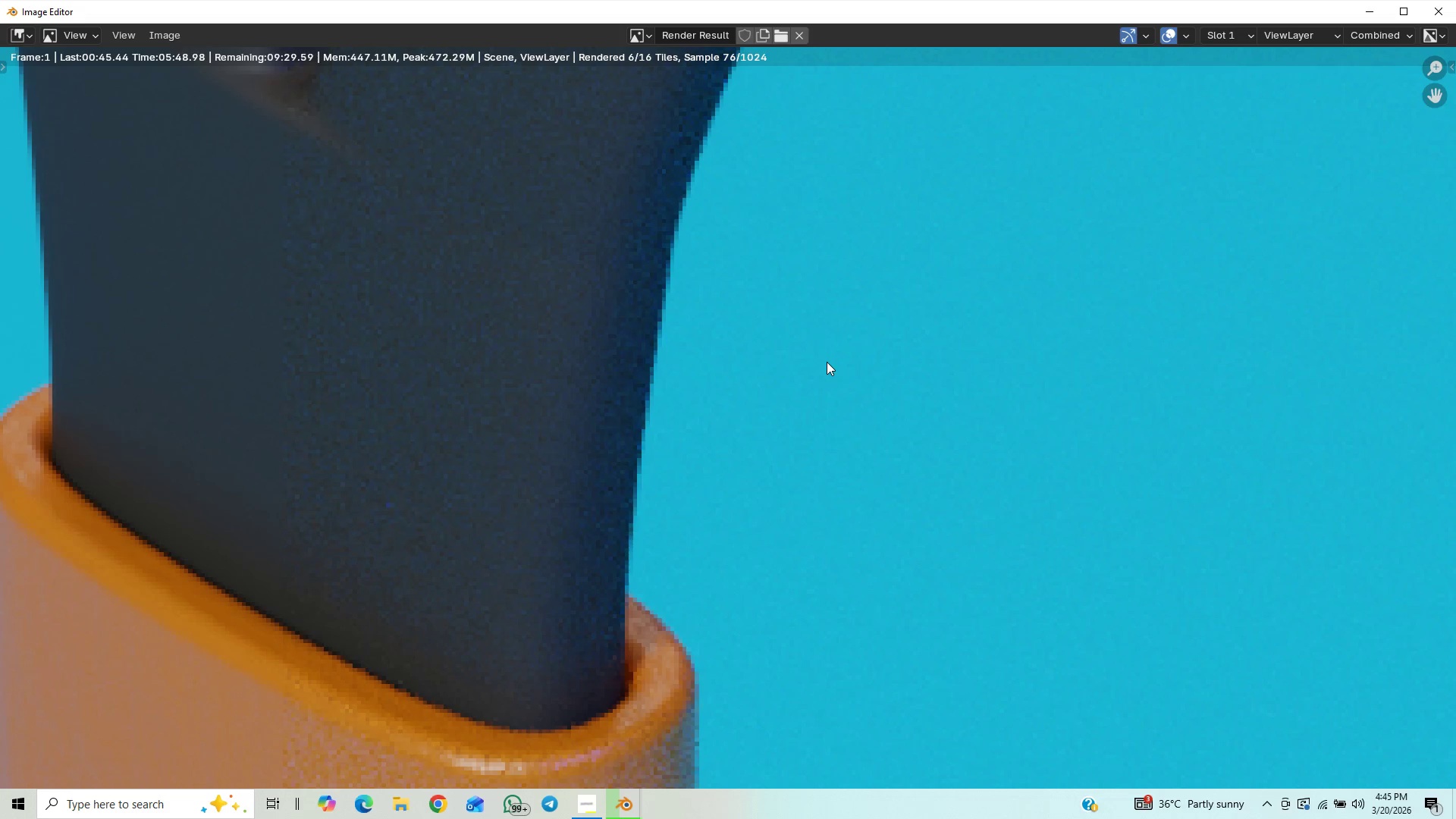 
hold_key(key=ShiftLeft, duration=0.89)
 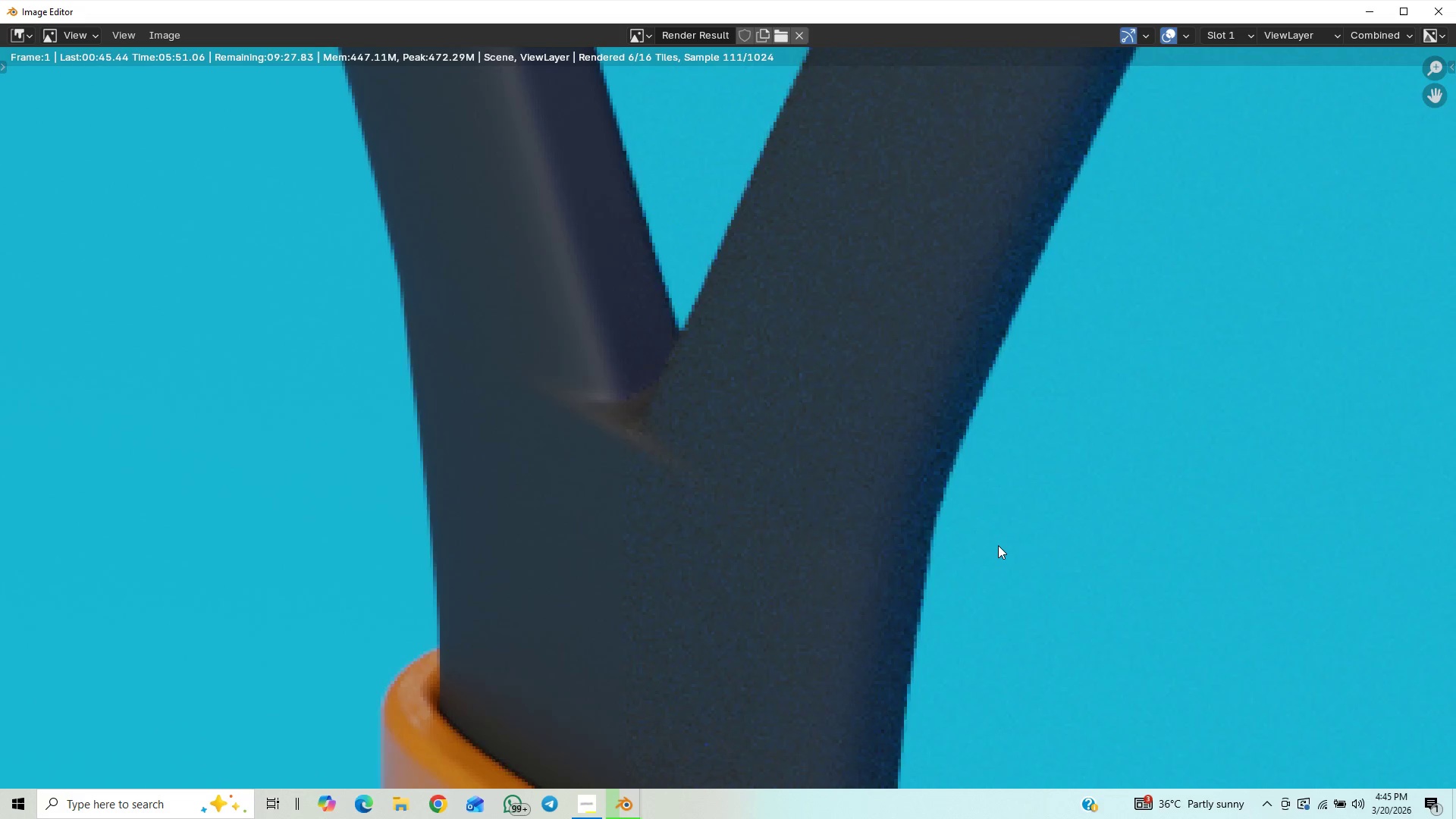 
scroll: coordinate [993, 542], scroll_direction: down, amount: 19.0
 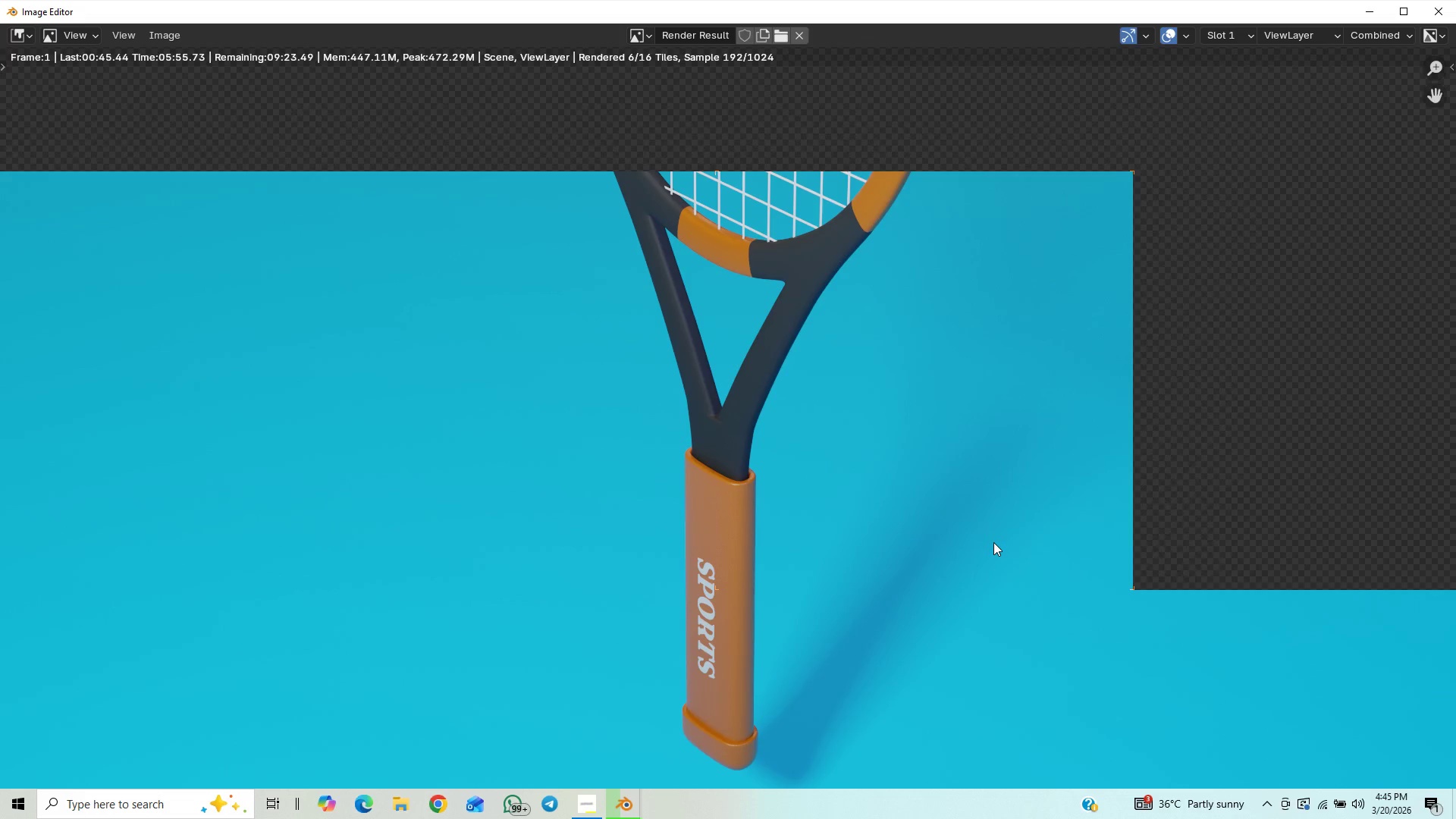 
scroll: coordinate [993, 542], scroll_direction: up, amount: 1.0
 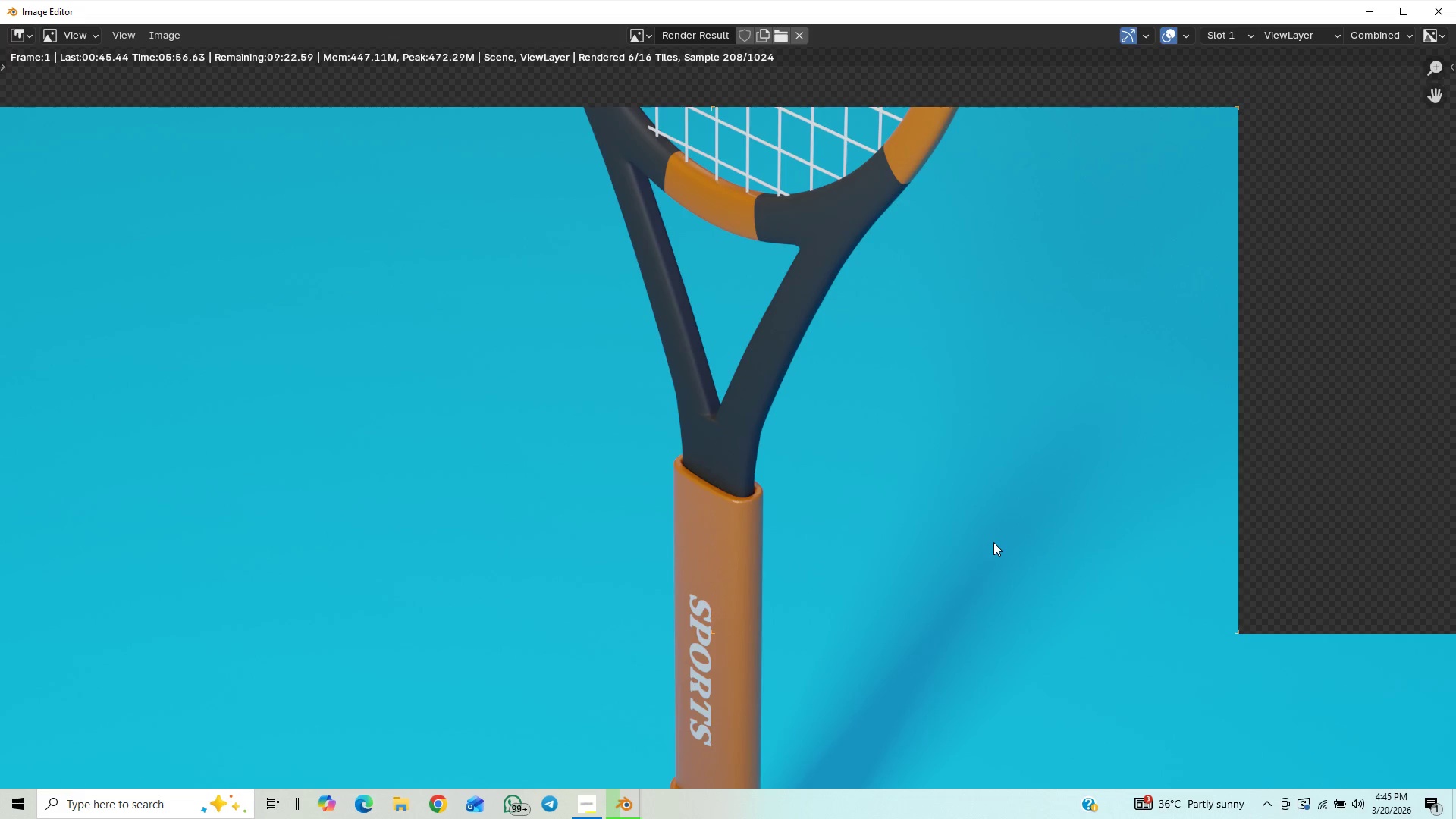 
hold_key(key=ShiftLeft, duration=0.81)
 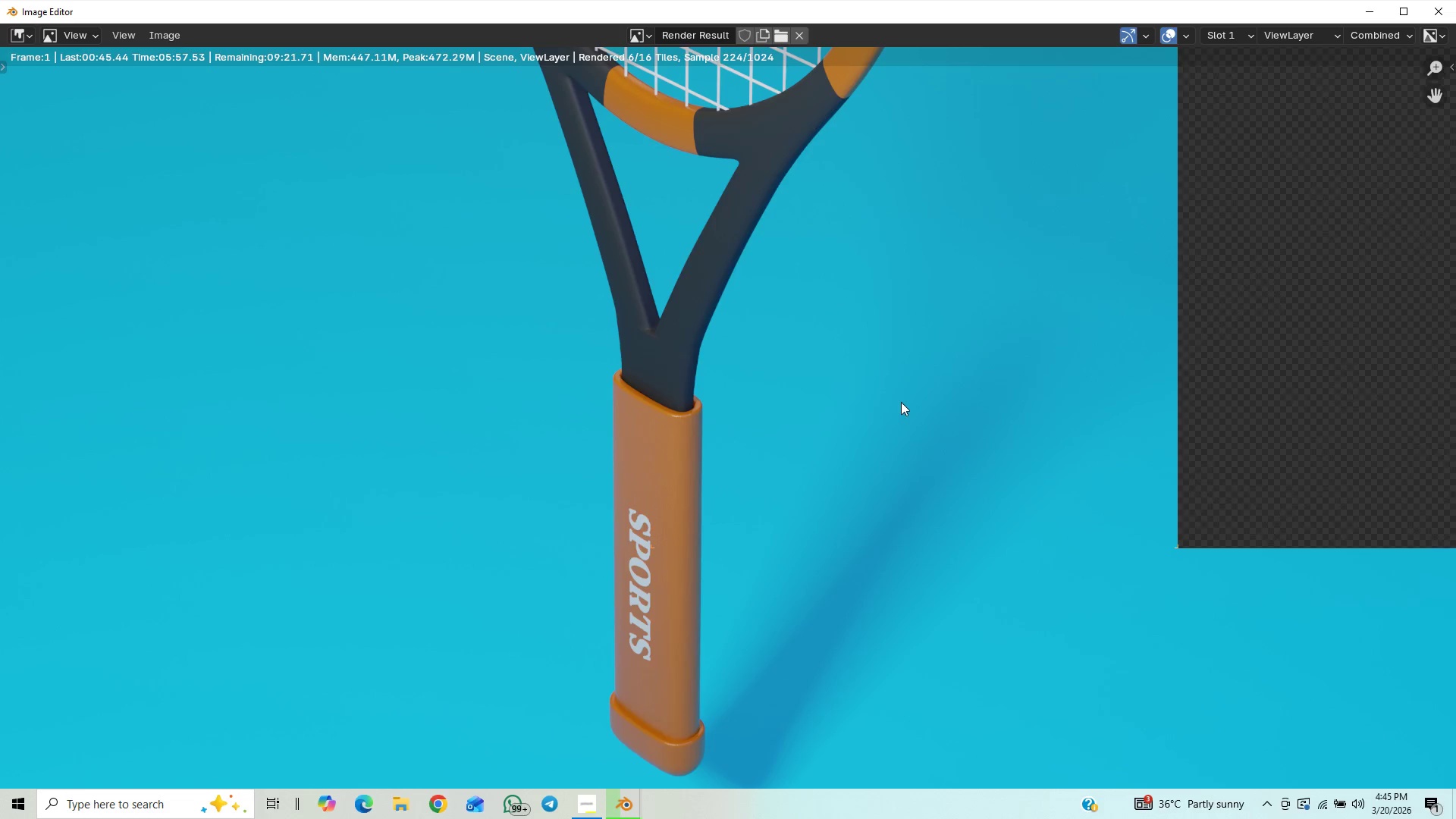 
hold_key(key=ShiftLeft, duration=1.52)
 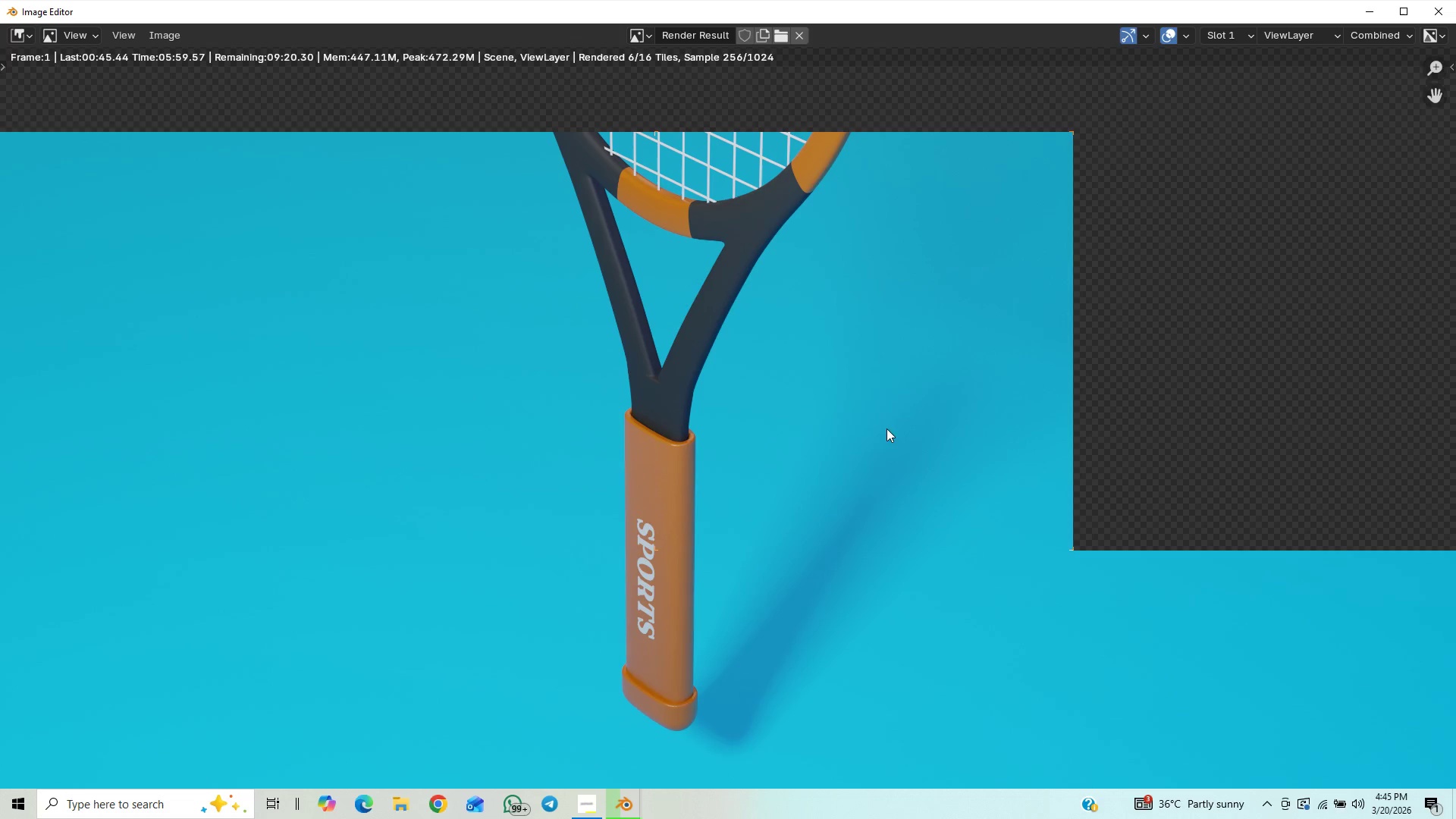 
scroll: coordinate [901, 402], scroll_direction: down, amount: 1.0
 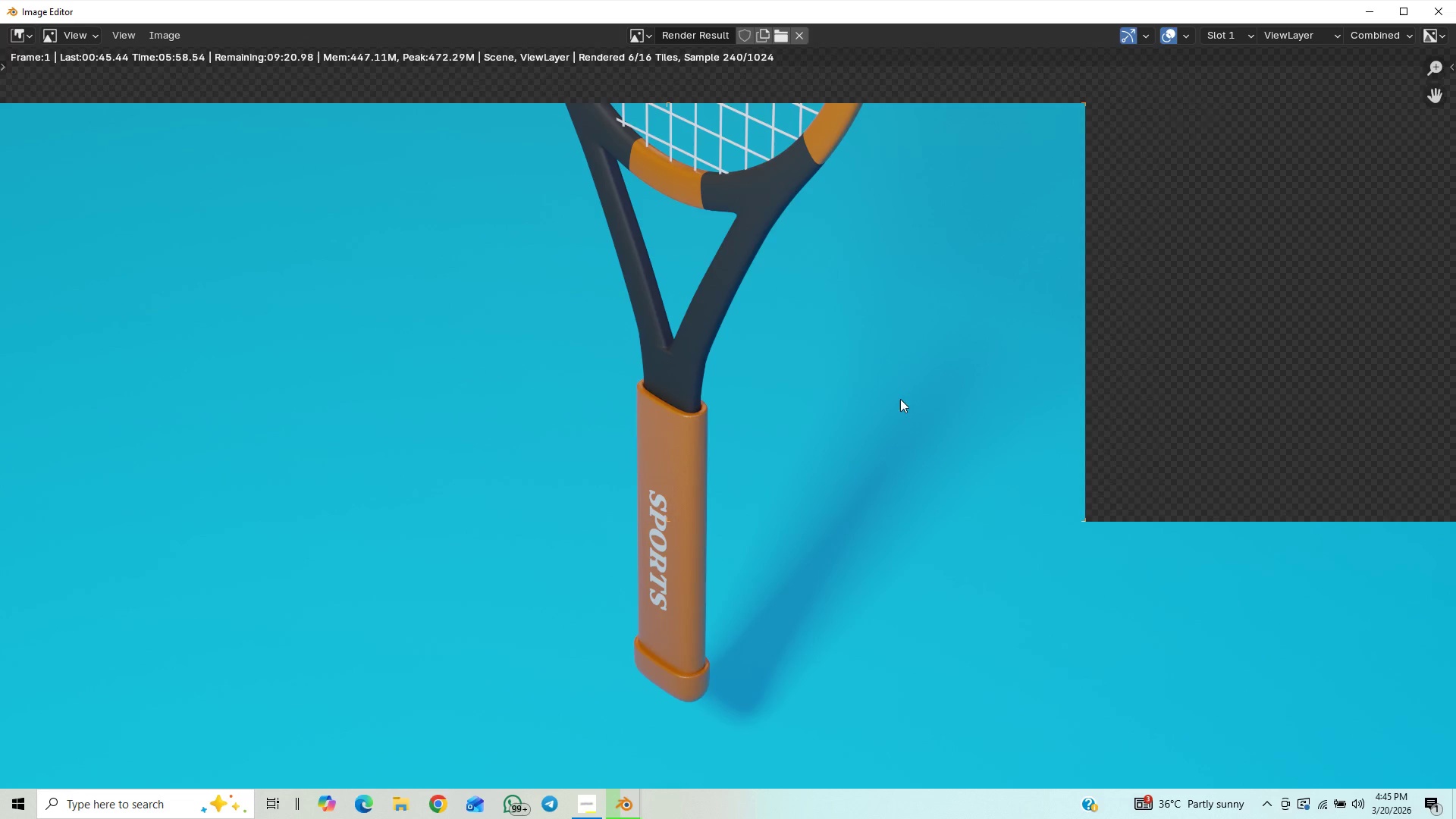 
key(Shift+ShiftLeft)
 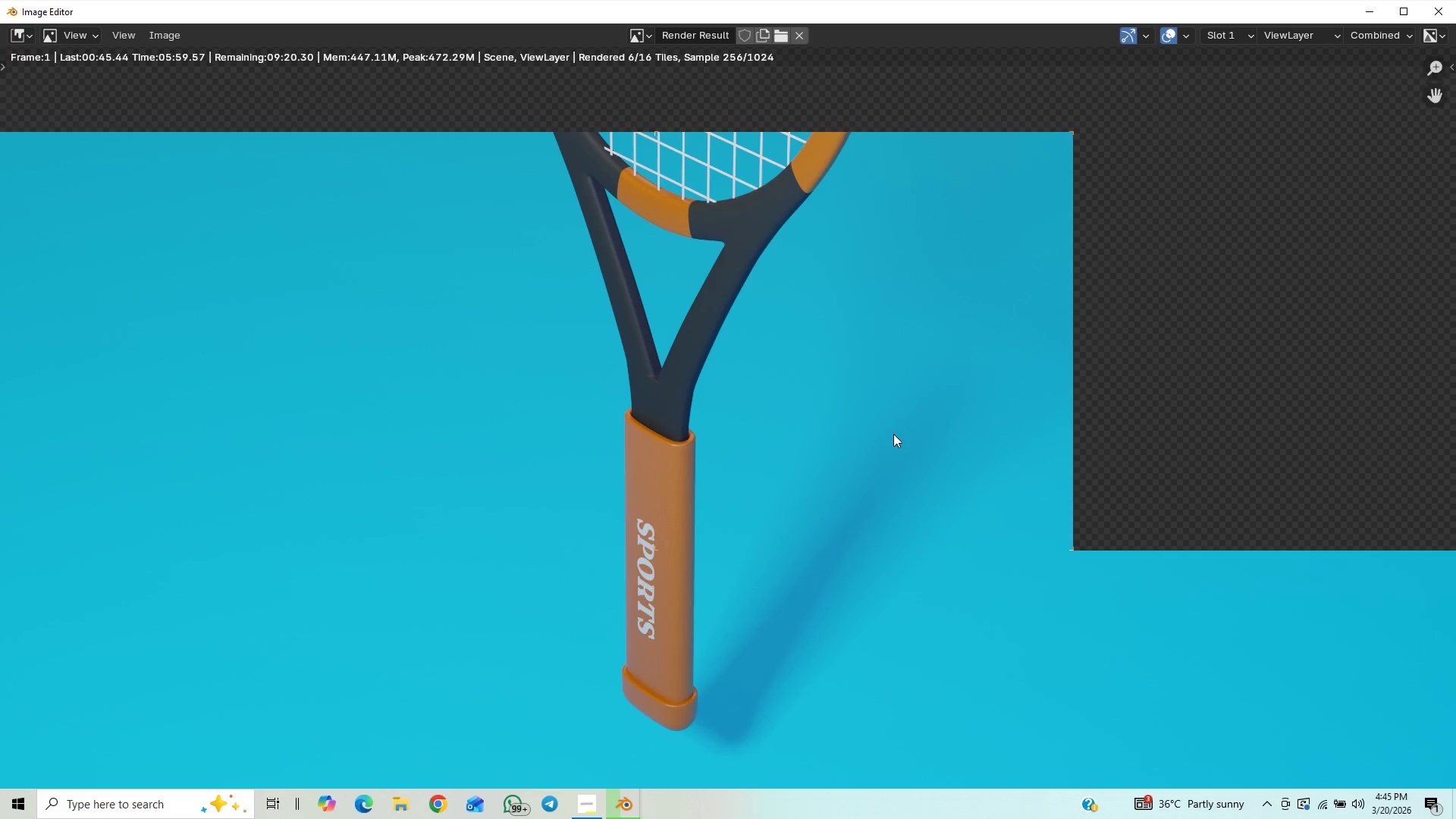 
scroll: coordinate [893, 434], scroll_direction: down, amount: 1.0
 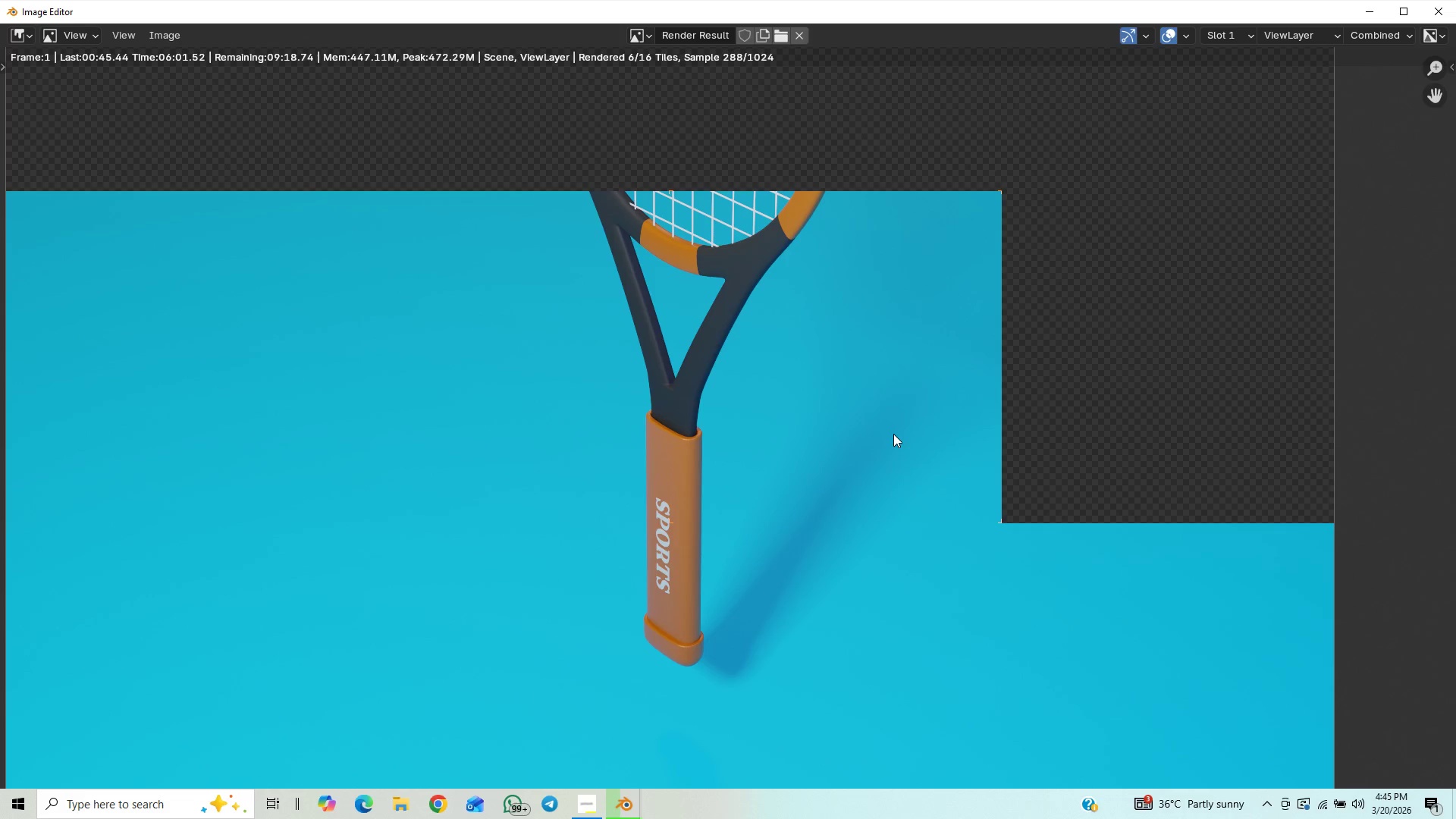 
scroll: coordinate [893, 434], scroll_direction: up, amount: 2.0
 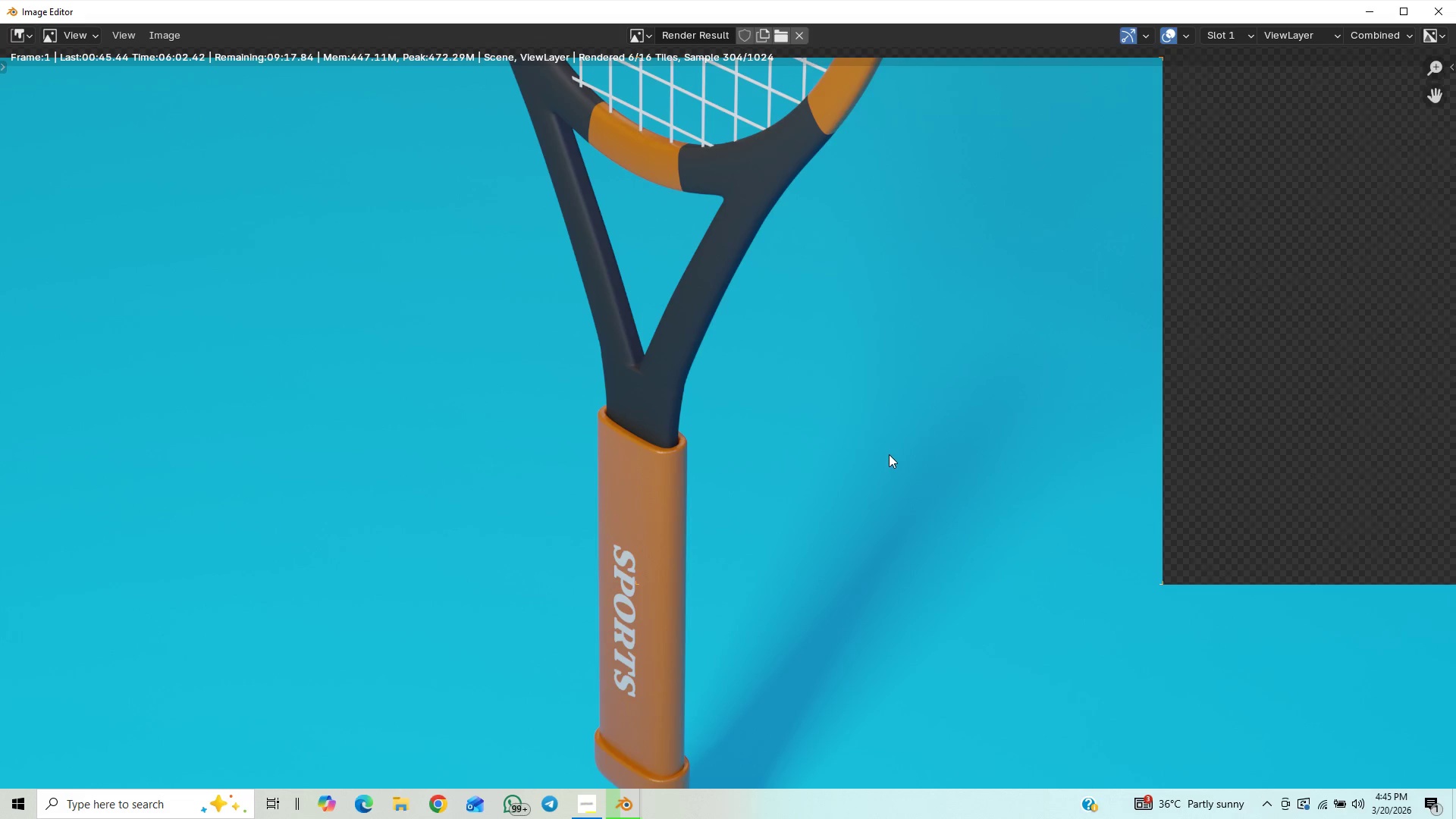 
hold_key(key=ShiftLeft, duration=0.92)
 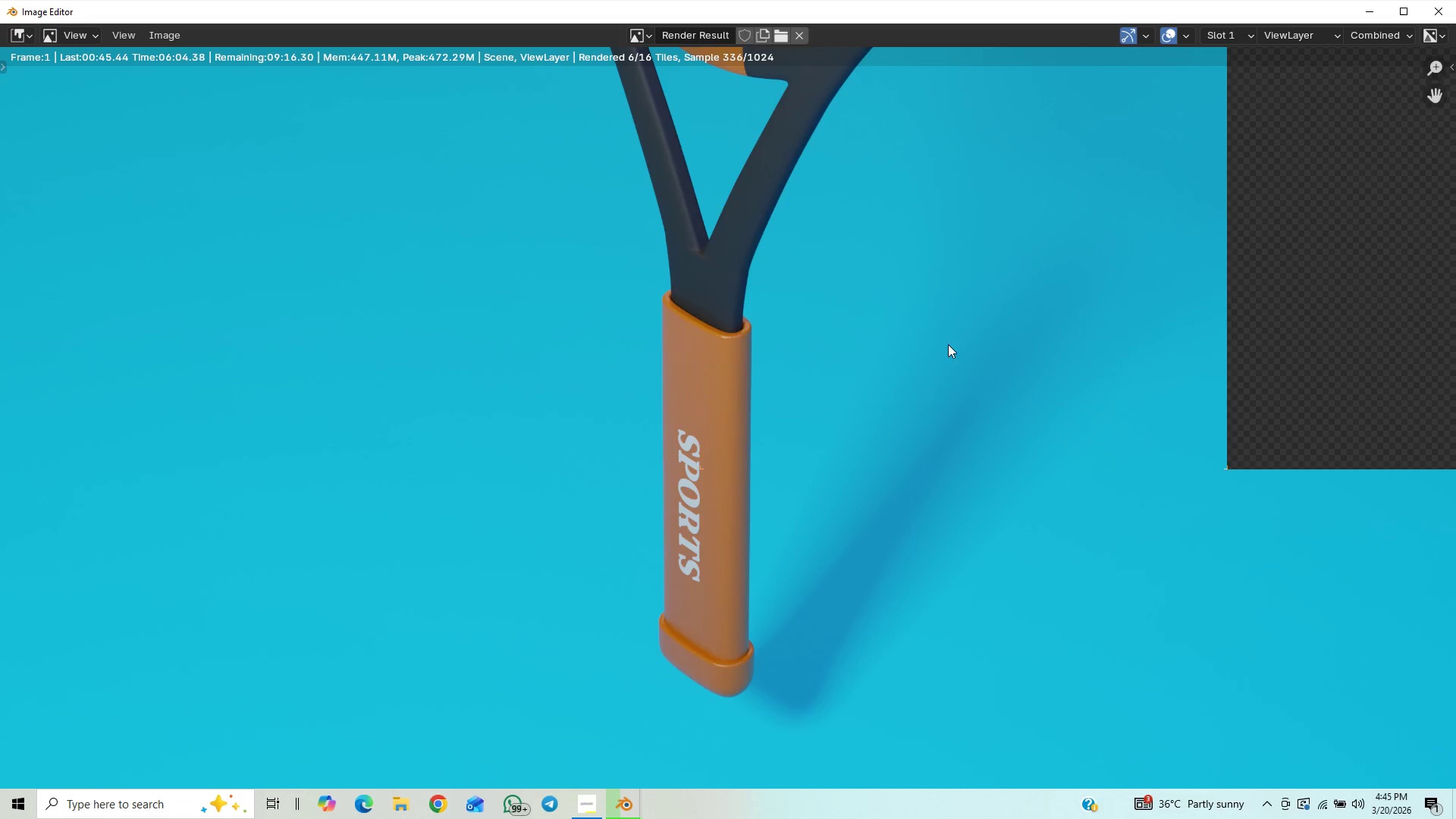 
hold_key(key=ControlLeft, duration=1.25)
scroll: coordinate [907, 398], scroll_direction: up, amount: 10.0
 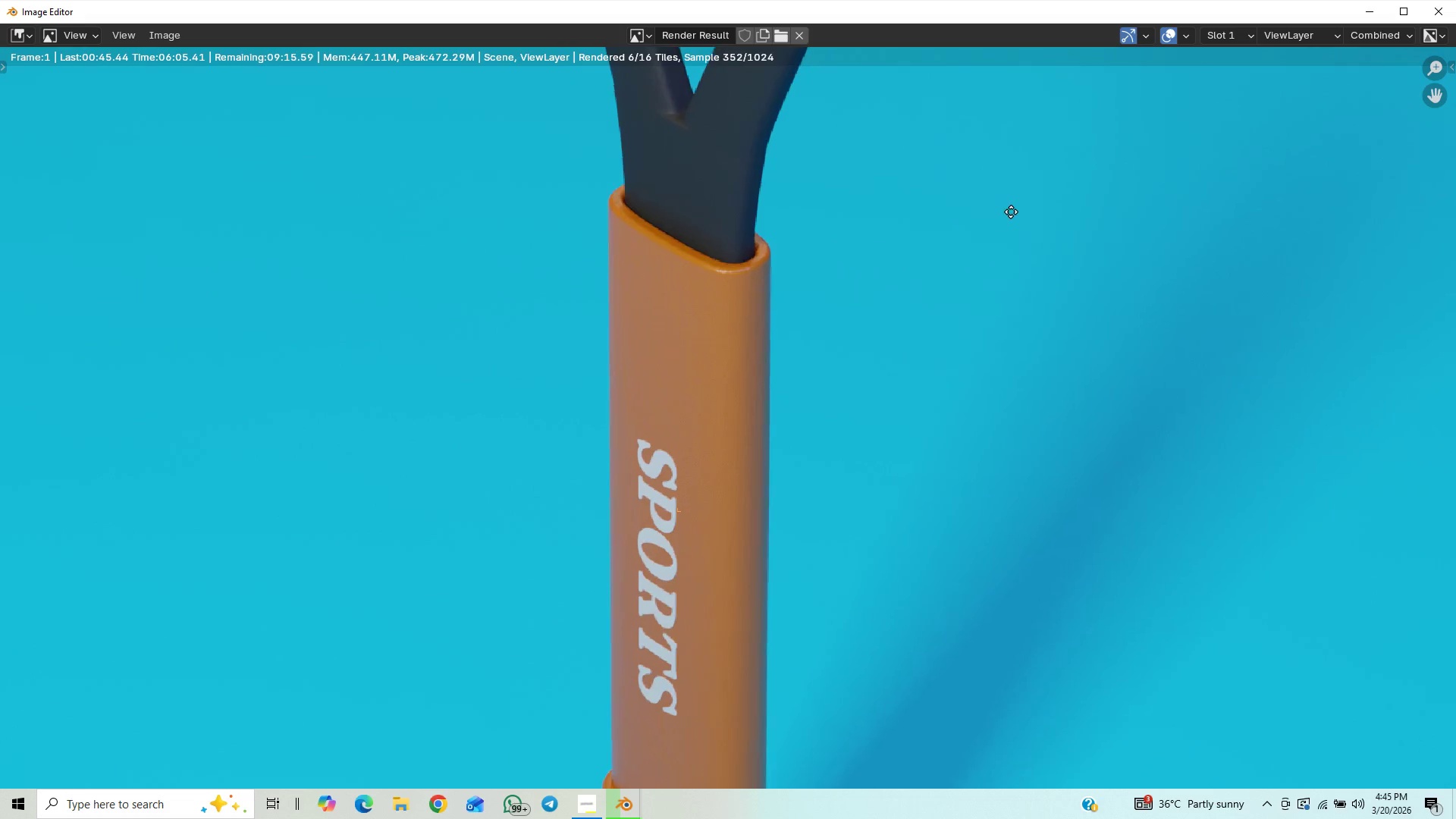 
hold_key(key=ControlLeft, duration=1.76)
 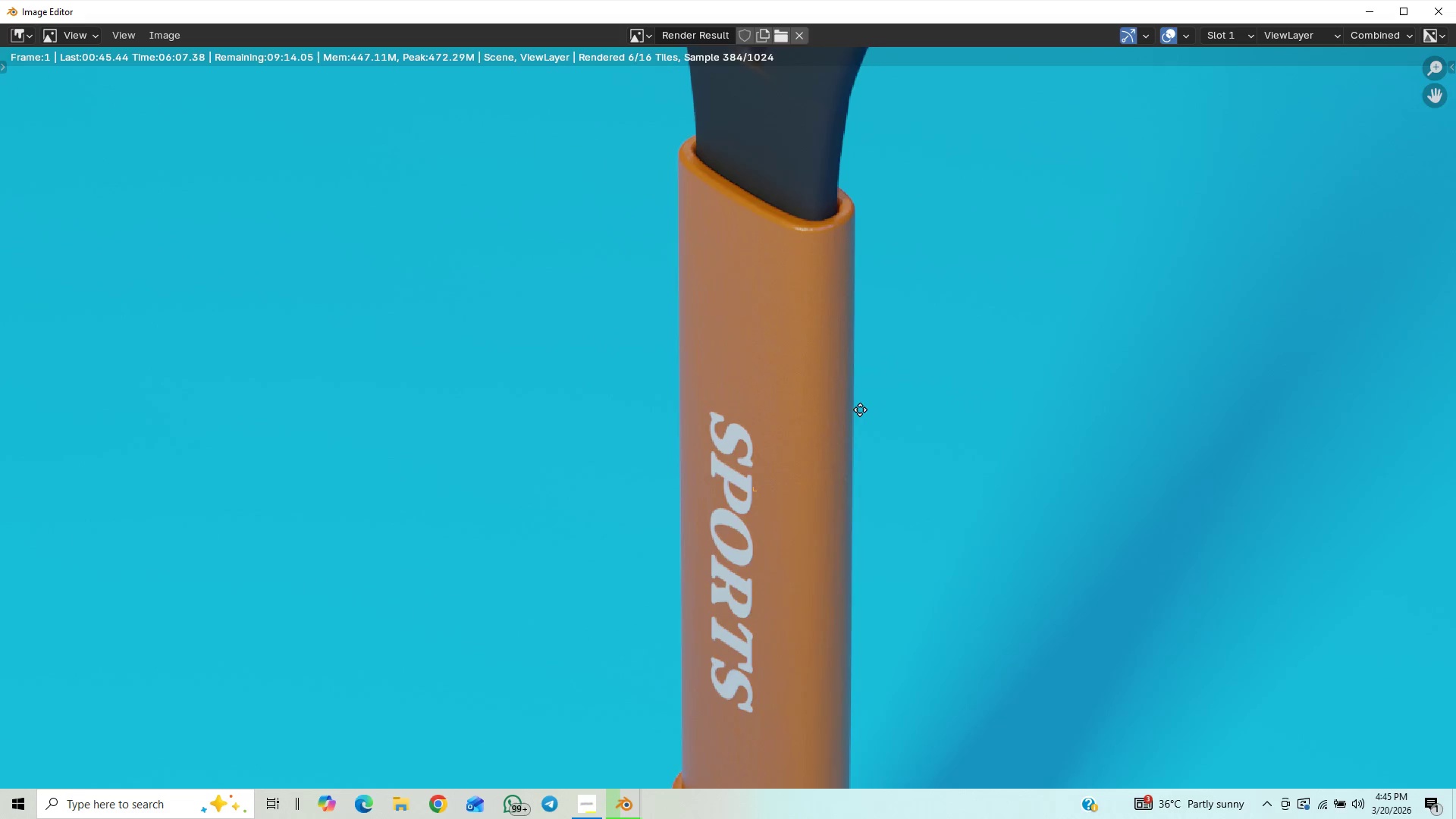 
hold_key(key=ShiftLeft, duration=0.58)
 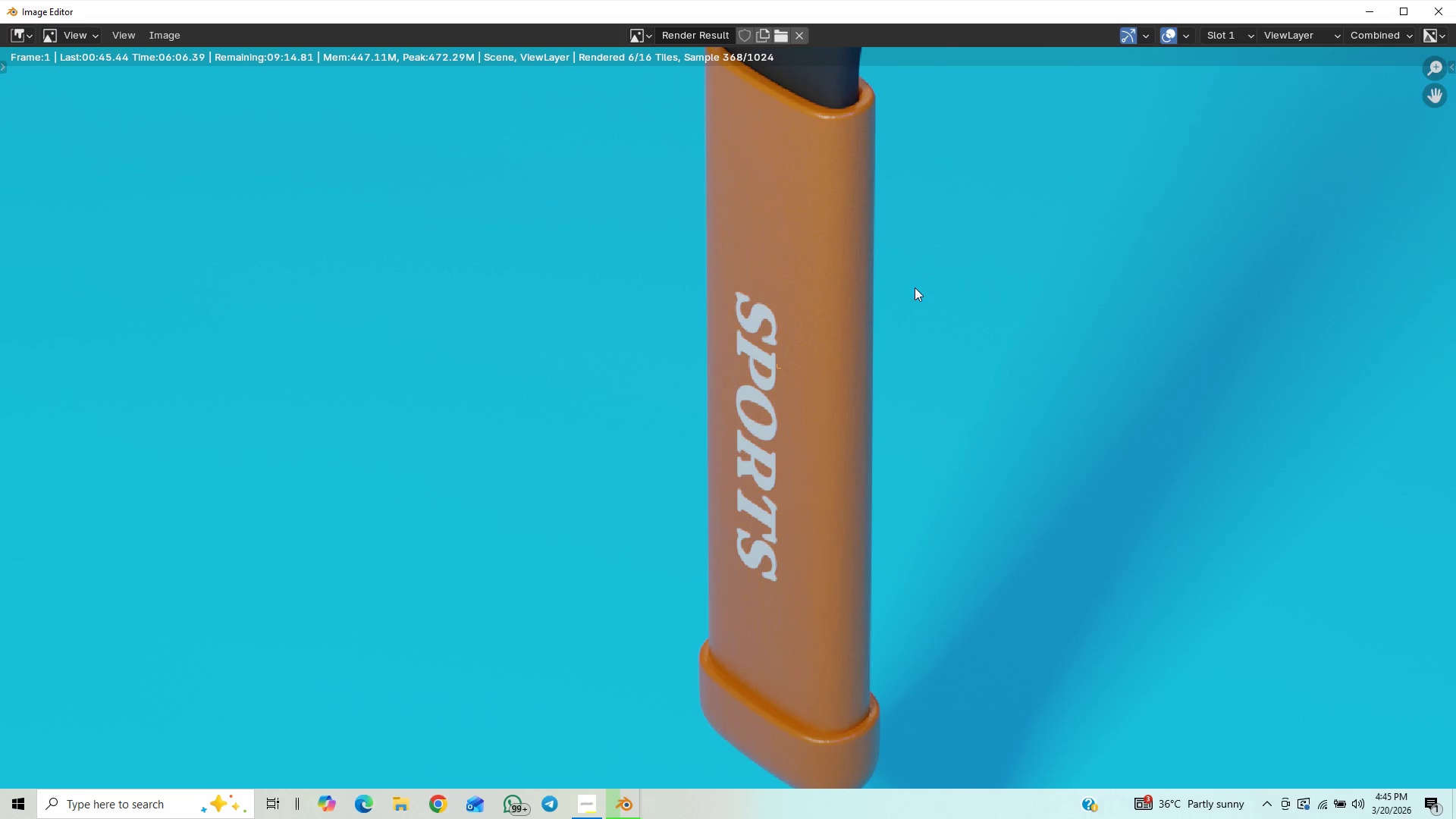 
hold_key(key=ShiftLeft, duration=0.5)
scroll: coordinate [910, 281], scroll_direction: up, amount: 1.0
 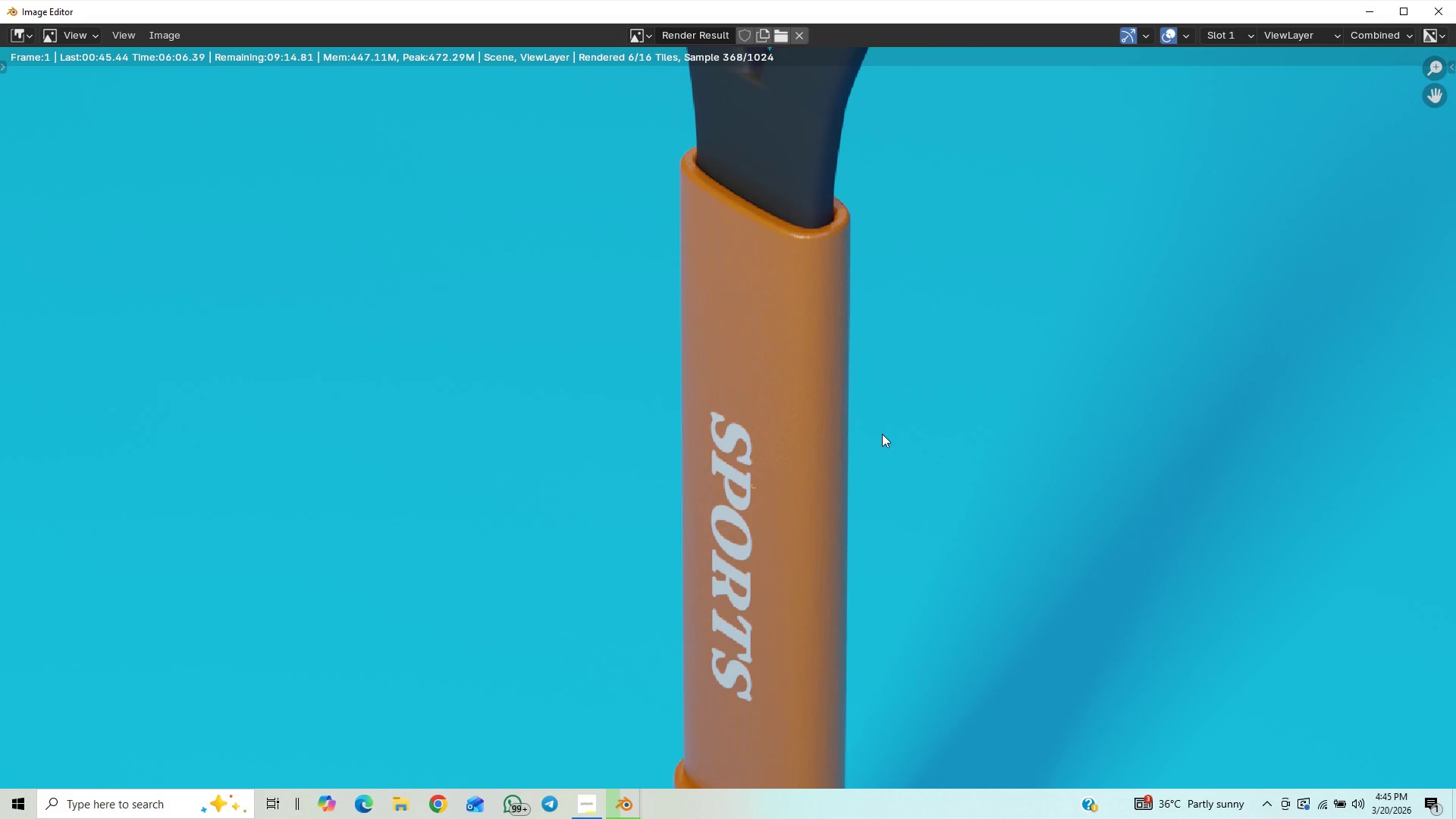 
hold_key(key=ControlLeft, duration=1.5)
scroll: coordinate [858, 409], scroll_direction: up, amount: 5.0
 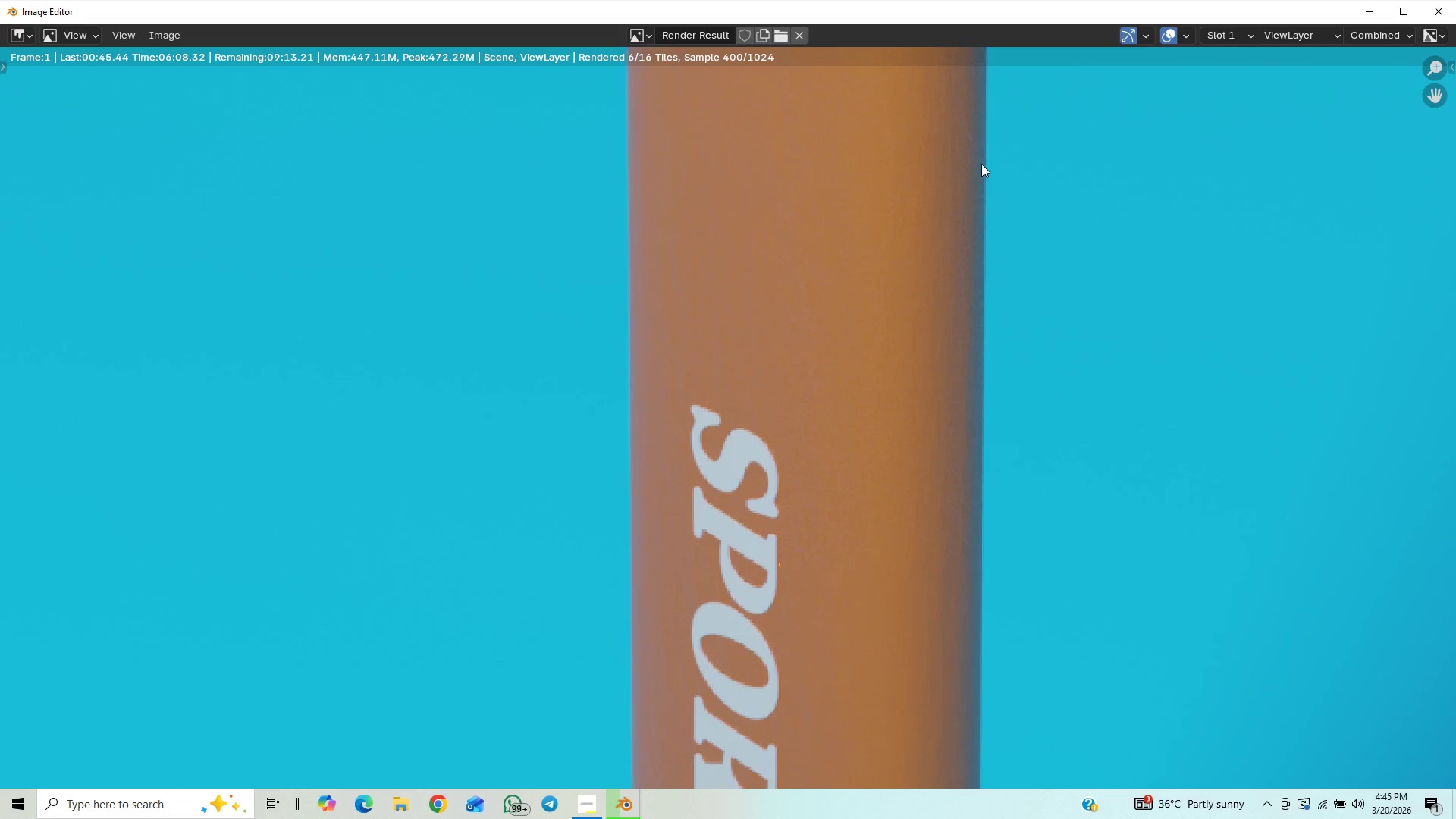 
hold_key(key=ShiftLeft, duration=0.81)
 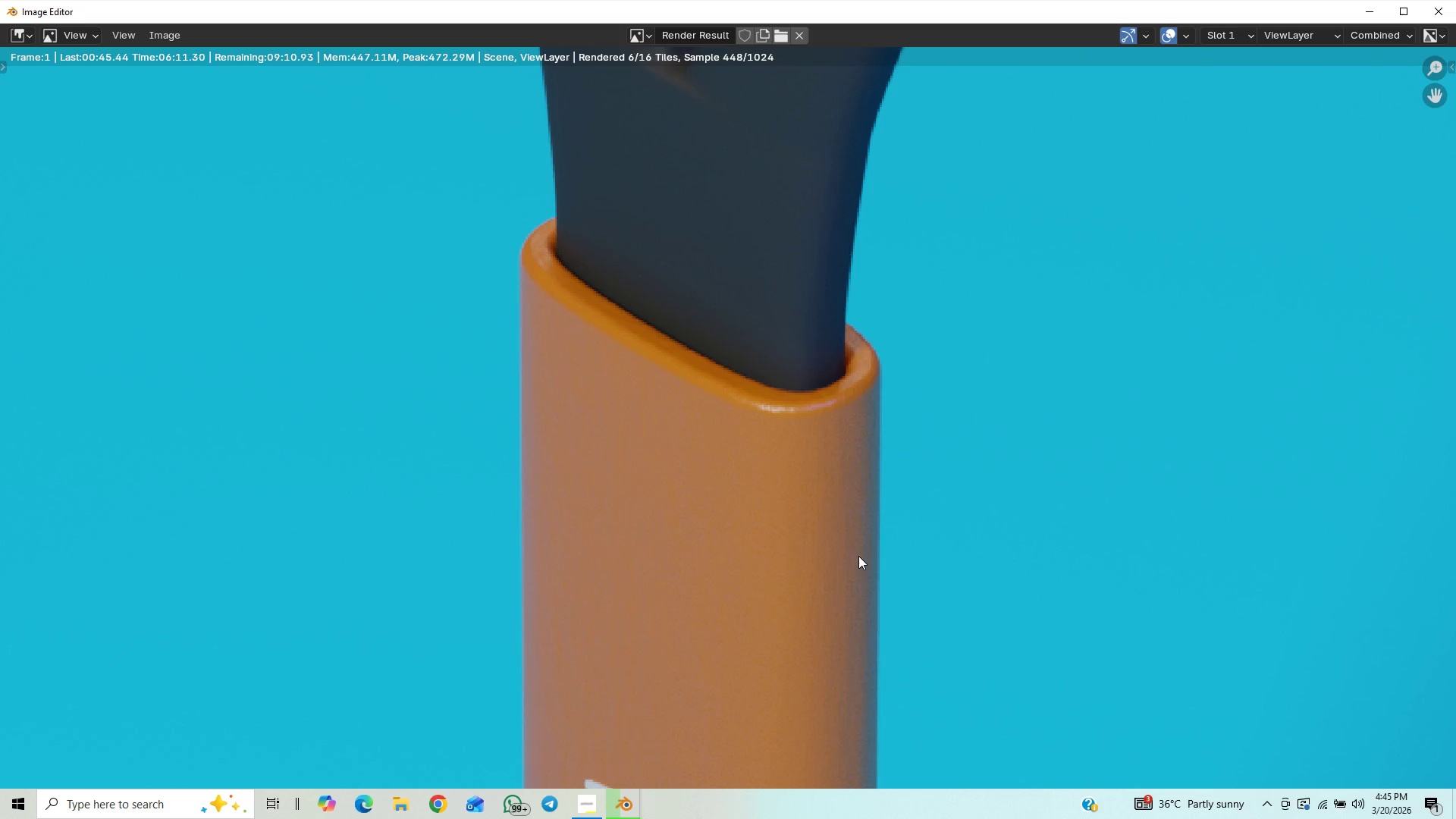 
hold_key(key=ControlLeft, duration=1.5)
 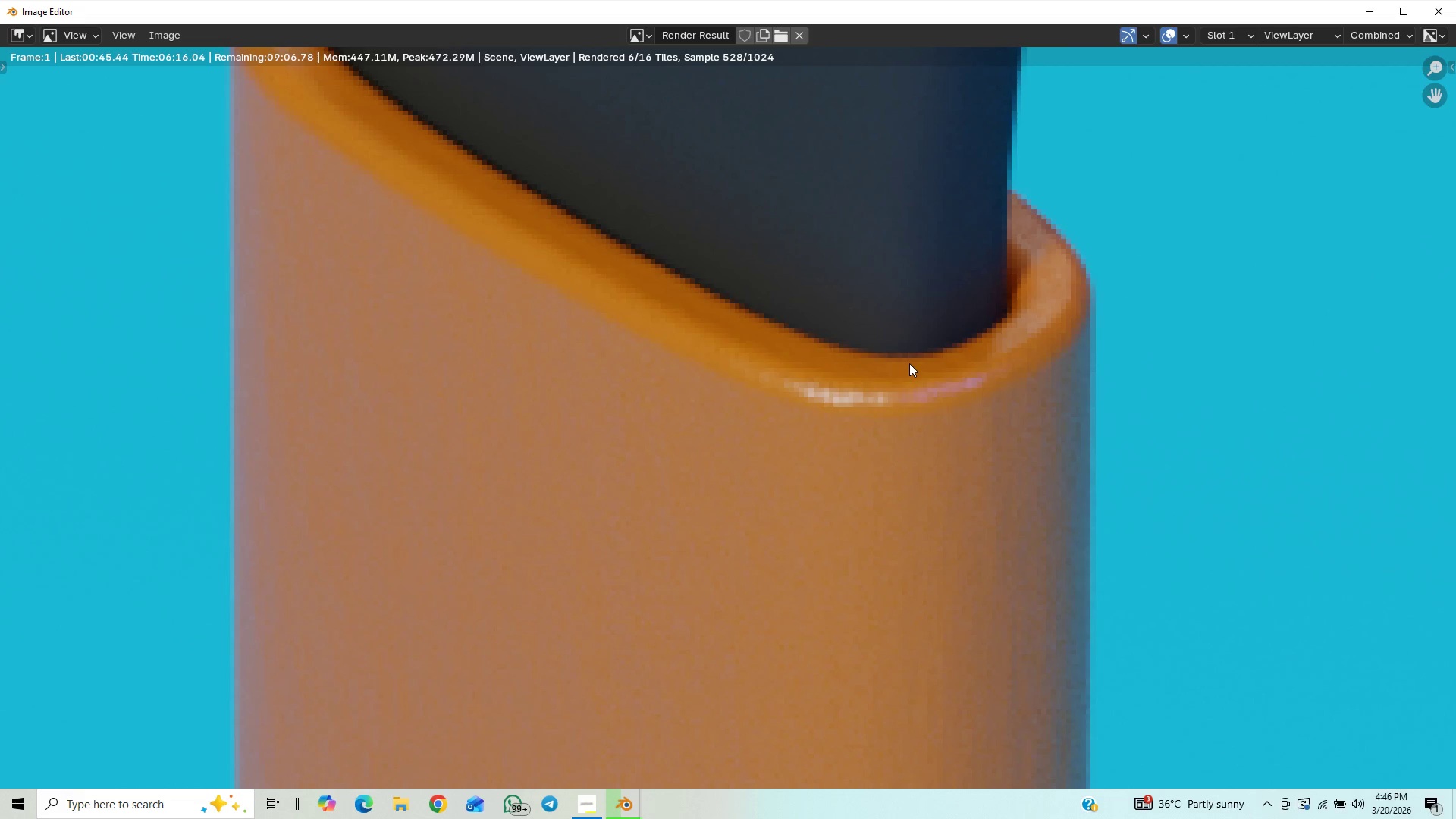 
scroll: coordinate [987, 449], scroll_direction: down, amount: 18.0
 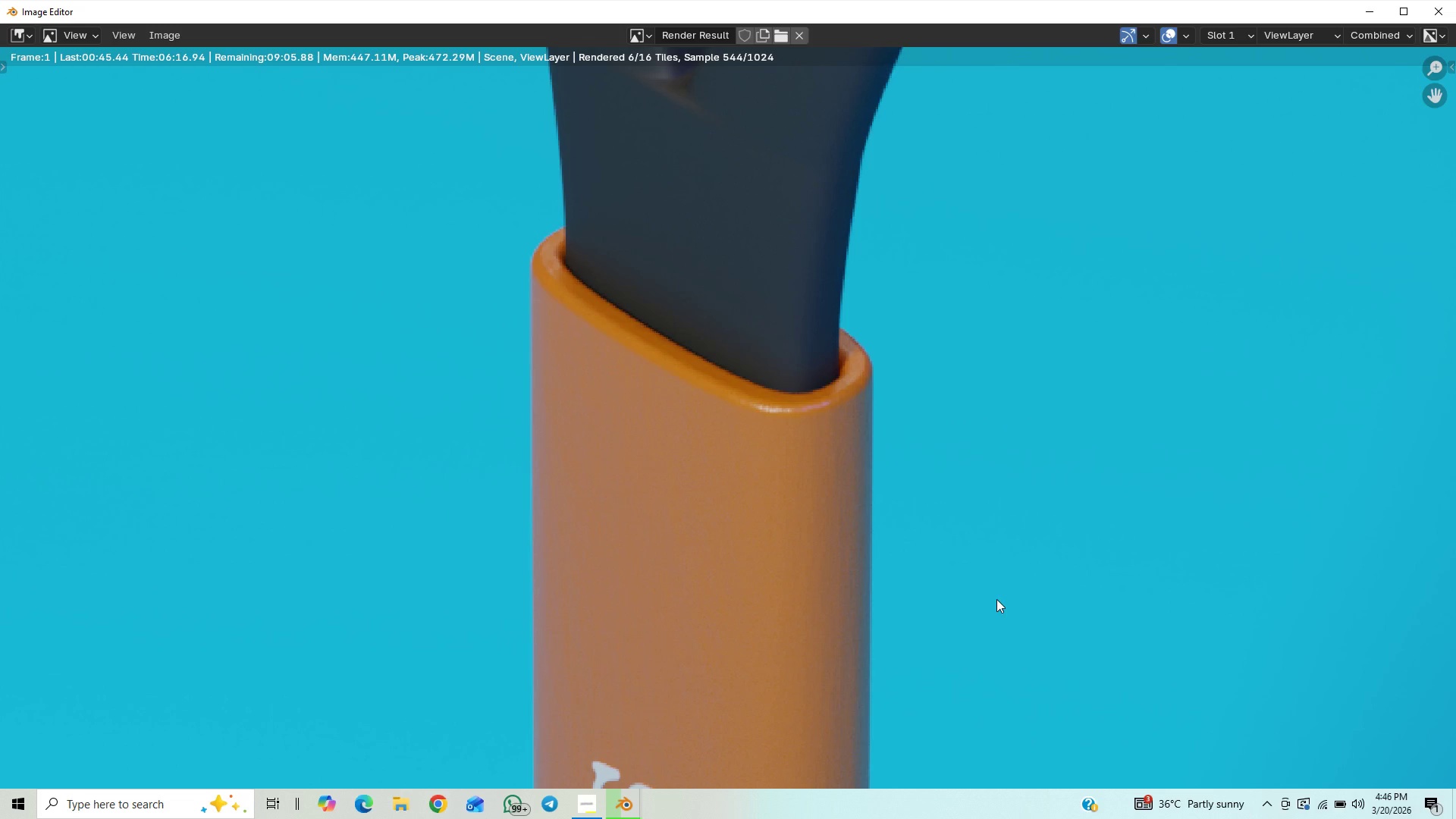 
scroll: coordinate [971, 483], scroll_direction: up, amount: 6.0
 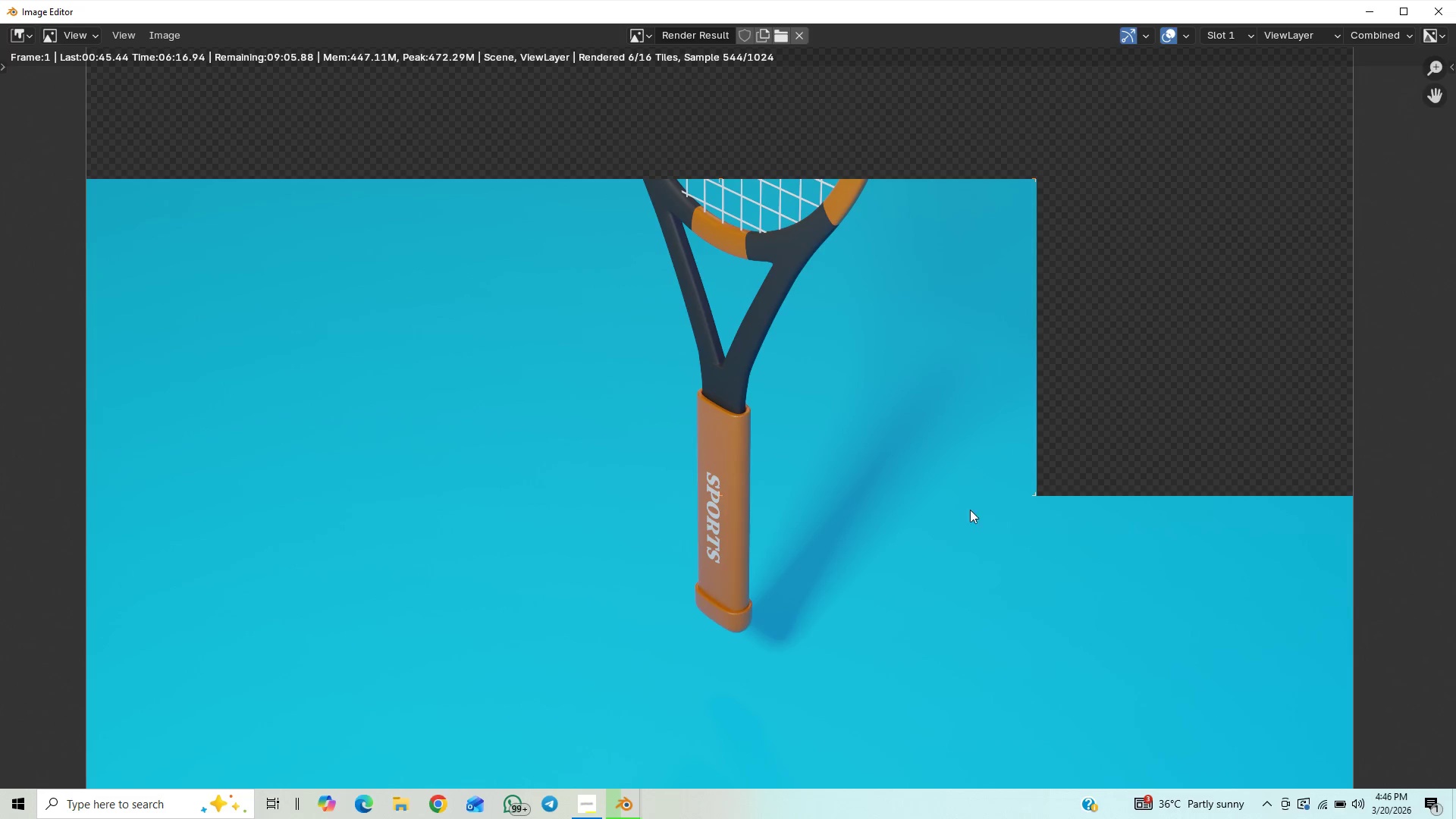 
scroll: coordinate [971, 522], scroll_direction: down, amount: 1.0
 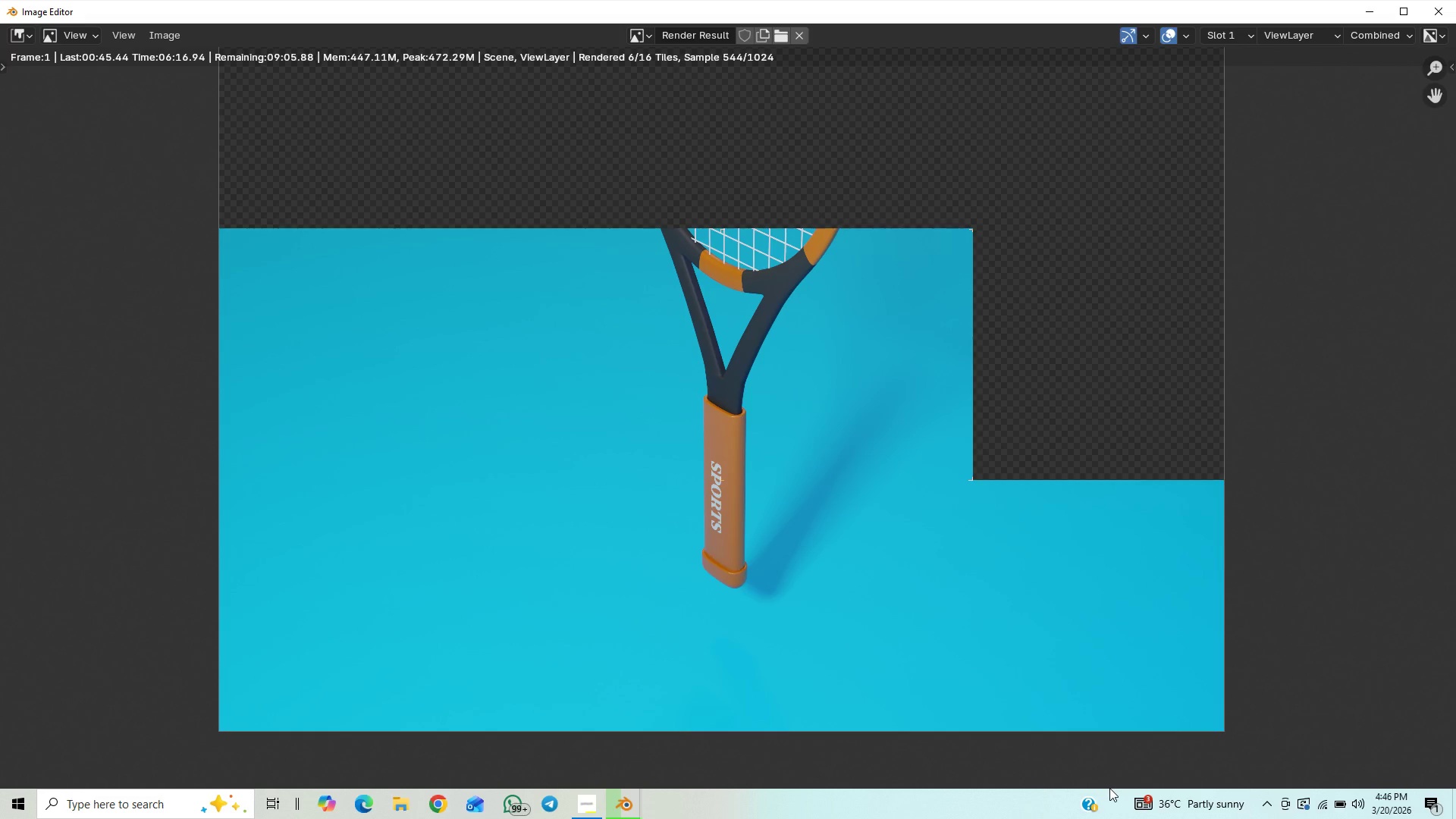 
left_click([1339, 800])
 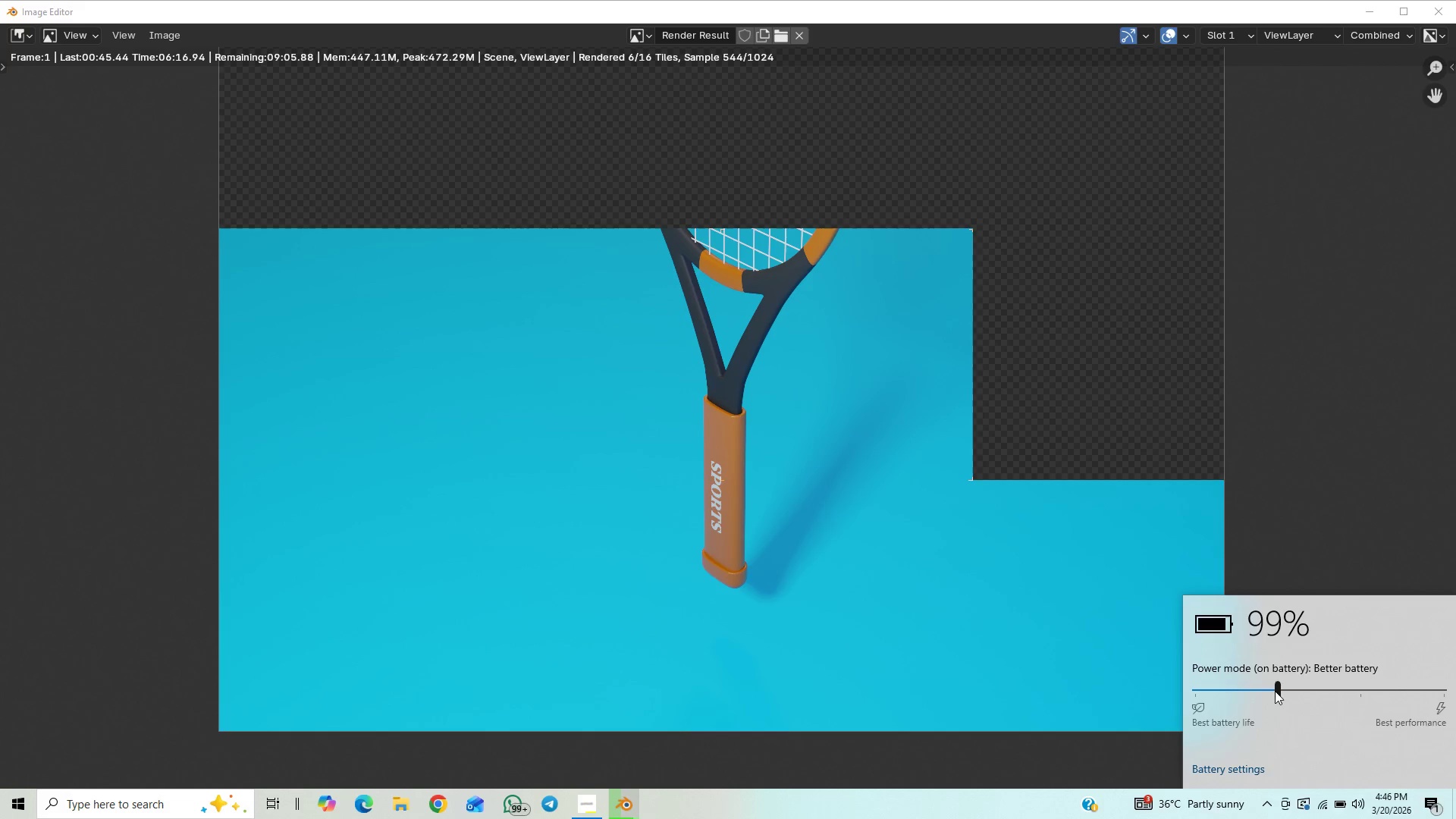 
left_click_drag(start_coordinate=[1275, 690], to_coordinate=[1166, 742])
 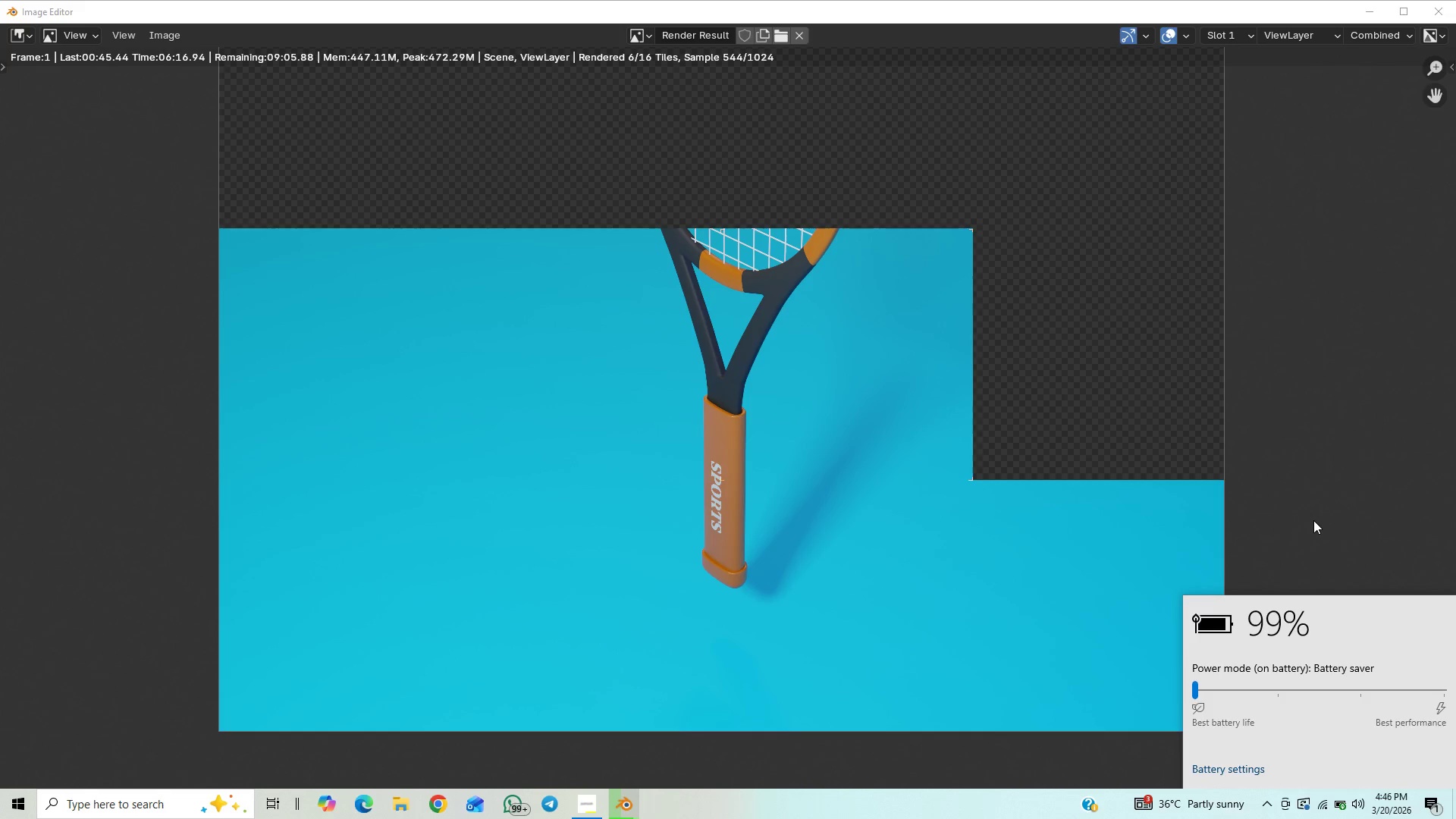 
left_click([1313, 520])
 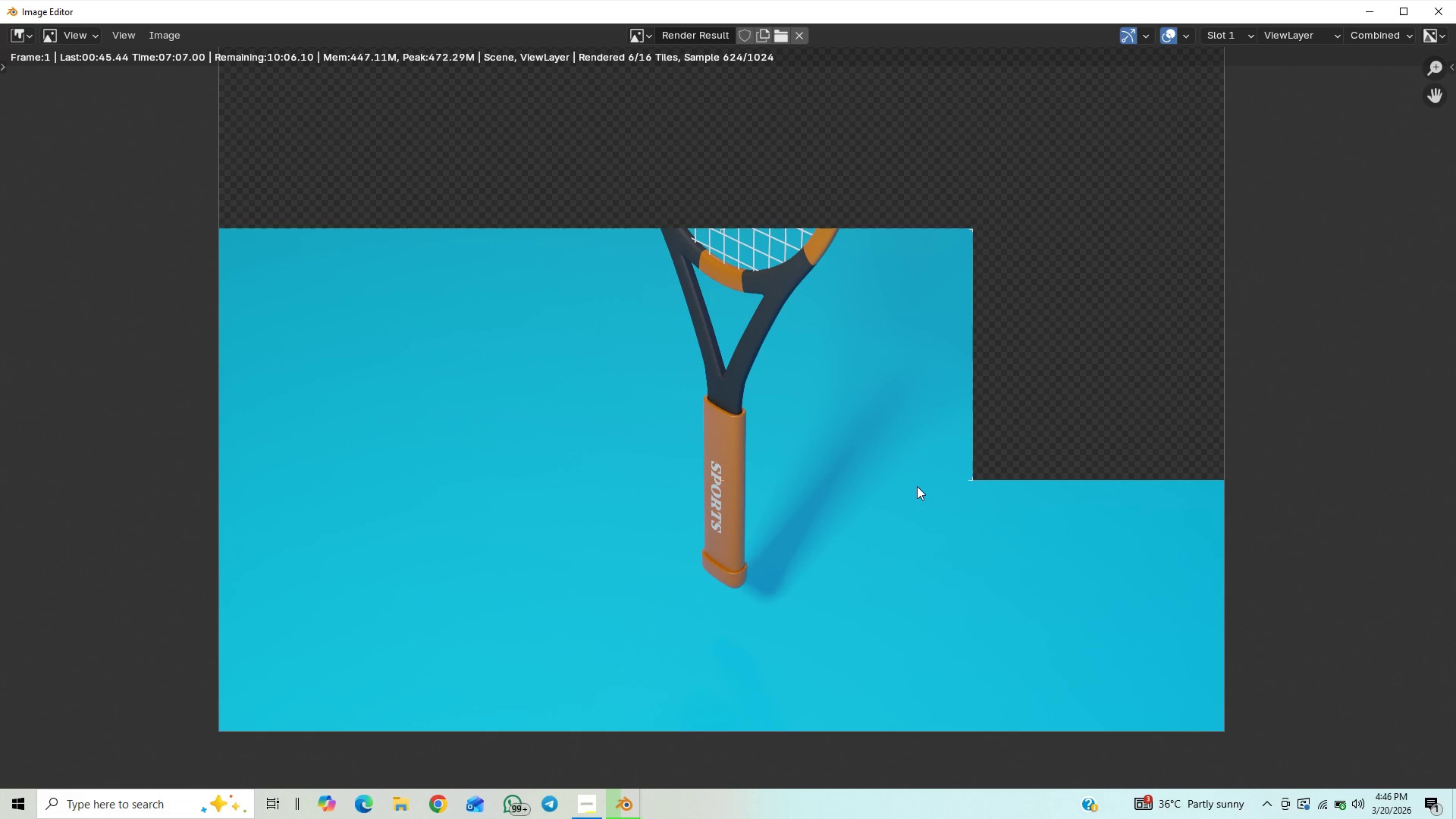 
wait(42.47)
 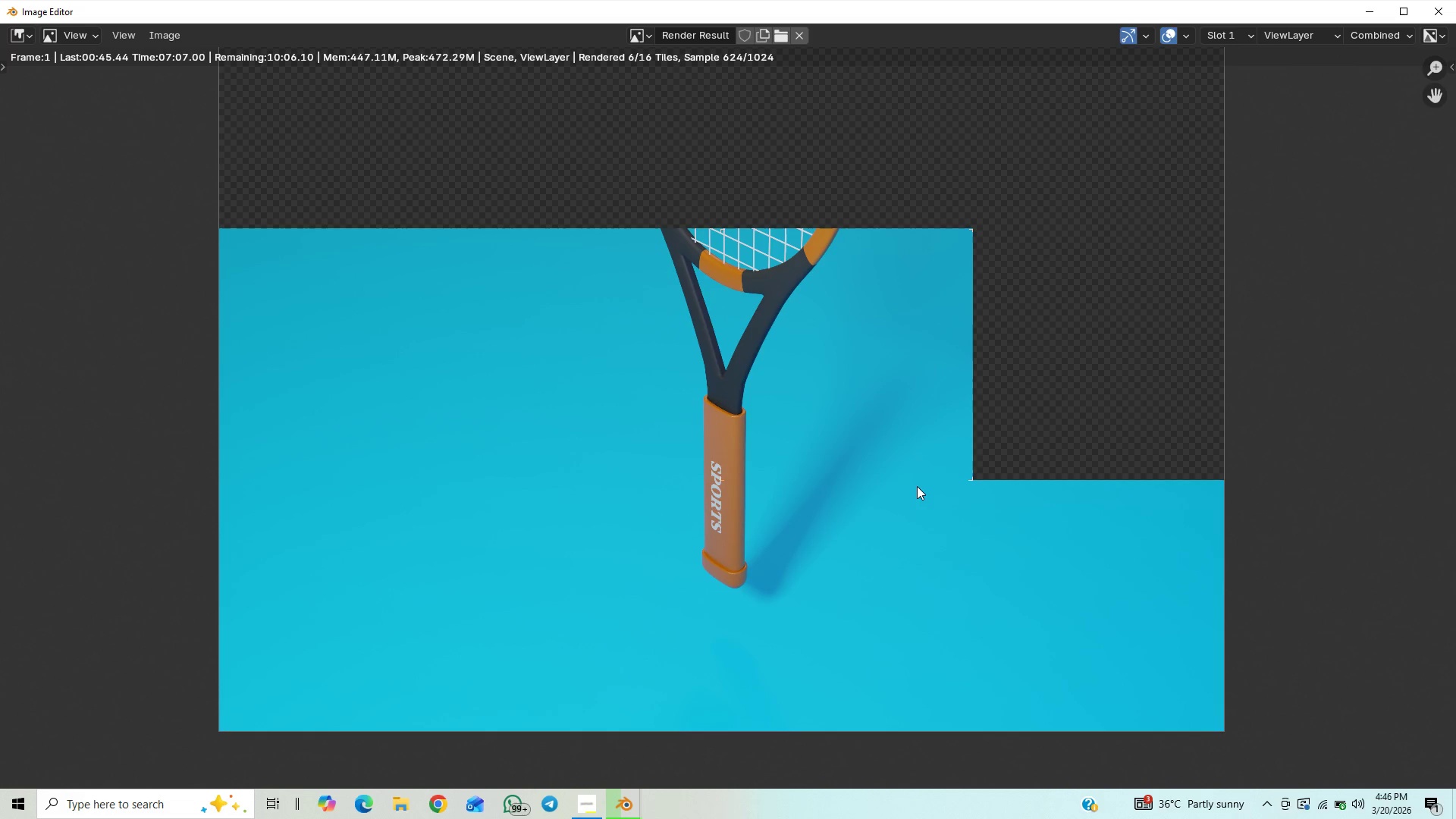 
scroll: coordinate [698, 505], scroll_direction: up, amount: 3.0
 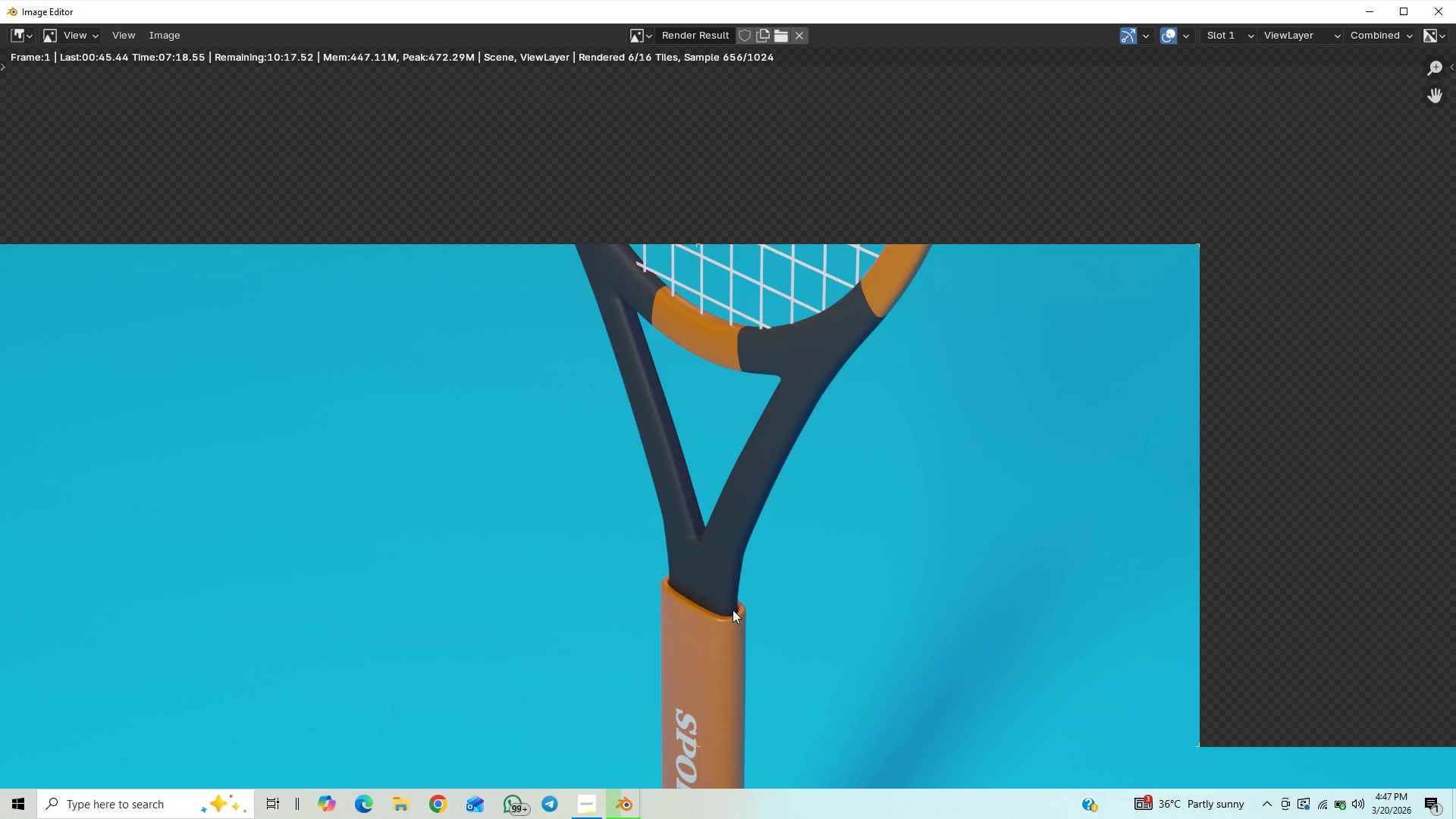 
scroll: coordinate [768, 520], scroll_direction: down, amount: 1.0
 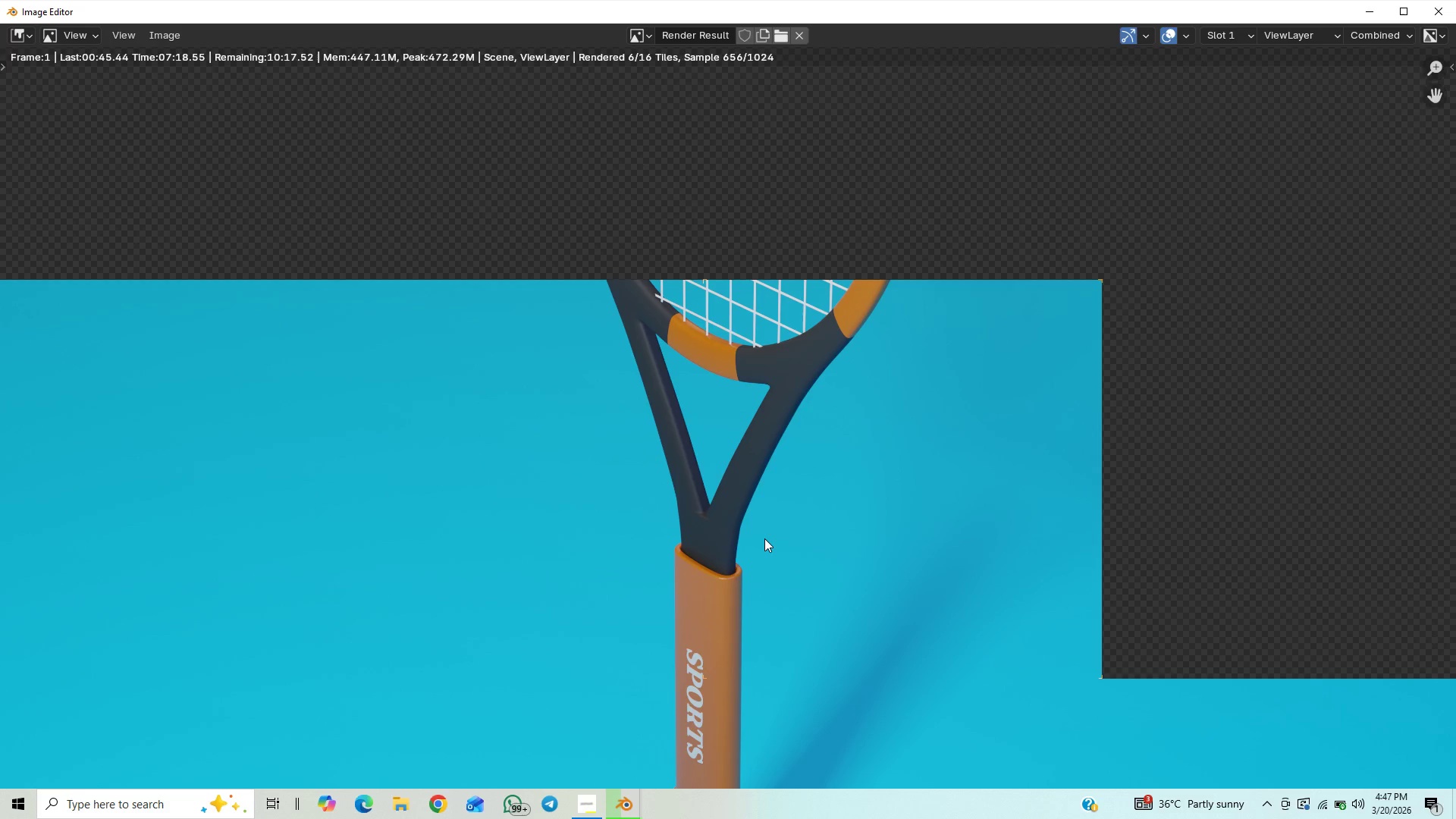 
scroll: coordinate [811, 403], scroll_direction: up, amount: 3.0
 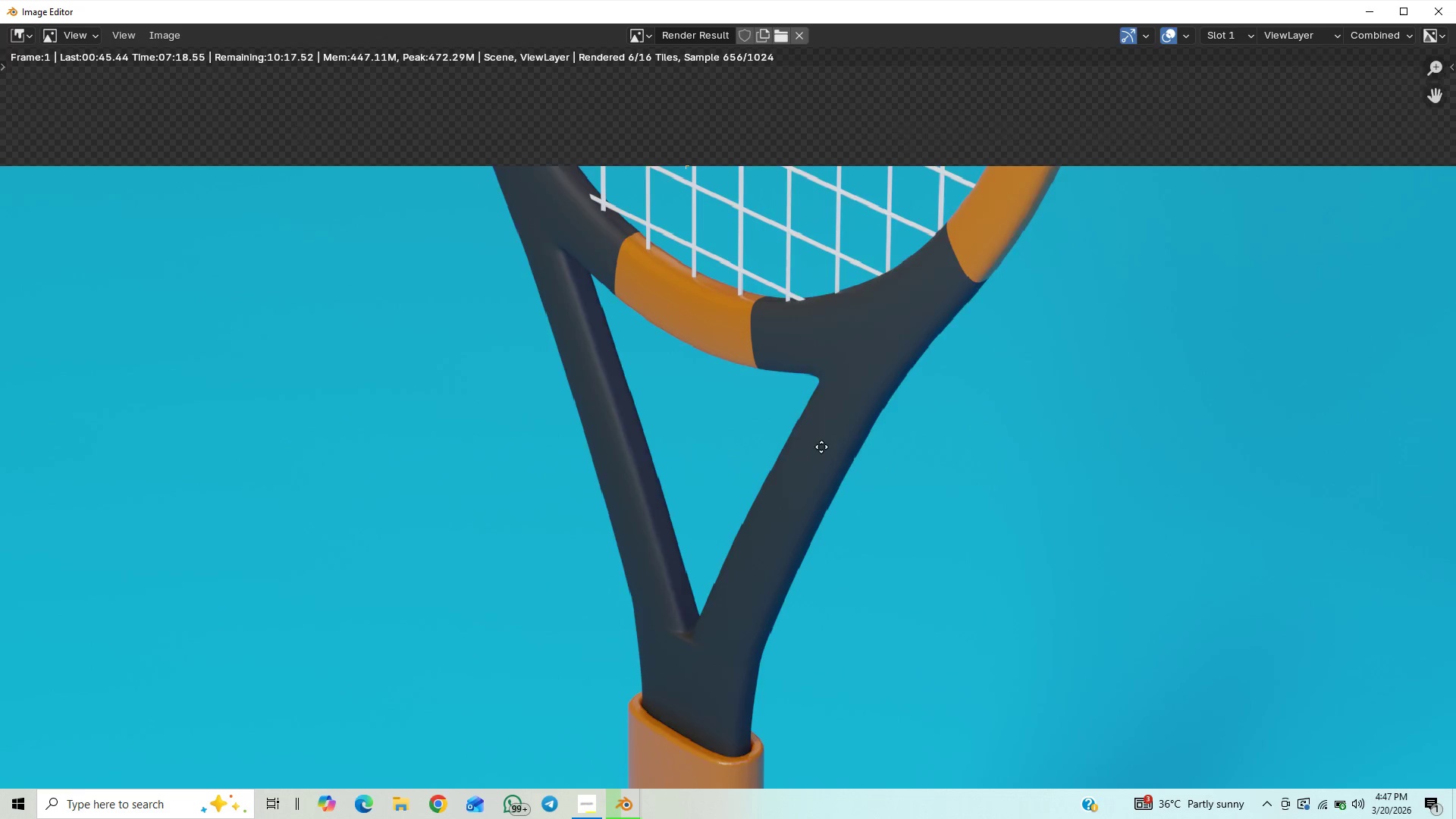 
double_click([783, 609])
 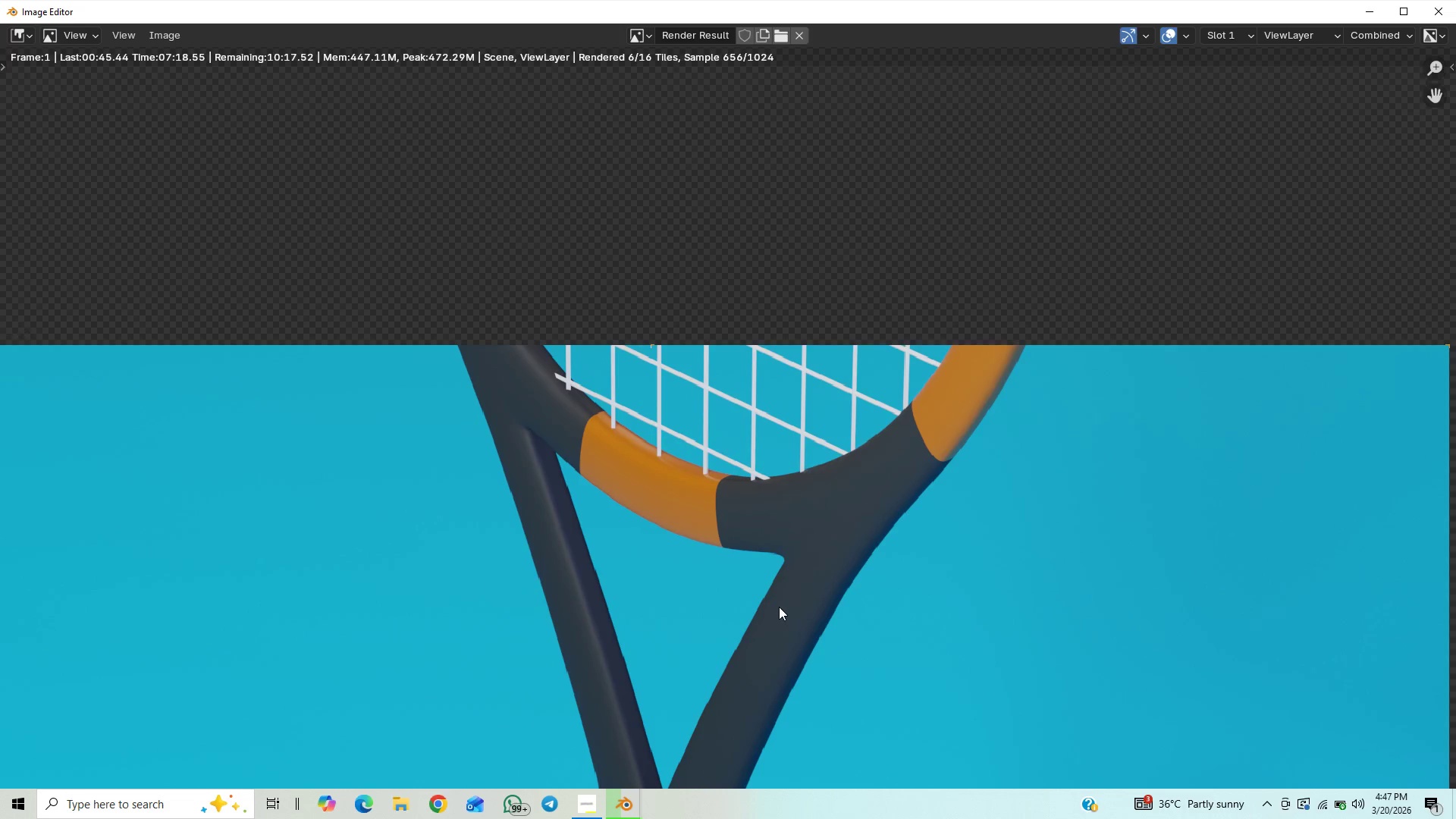 
scroll: coordinate [779, 607], scroll_direction: up, amount: 6.0
 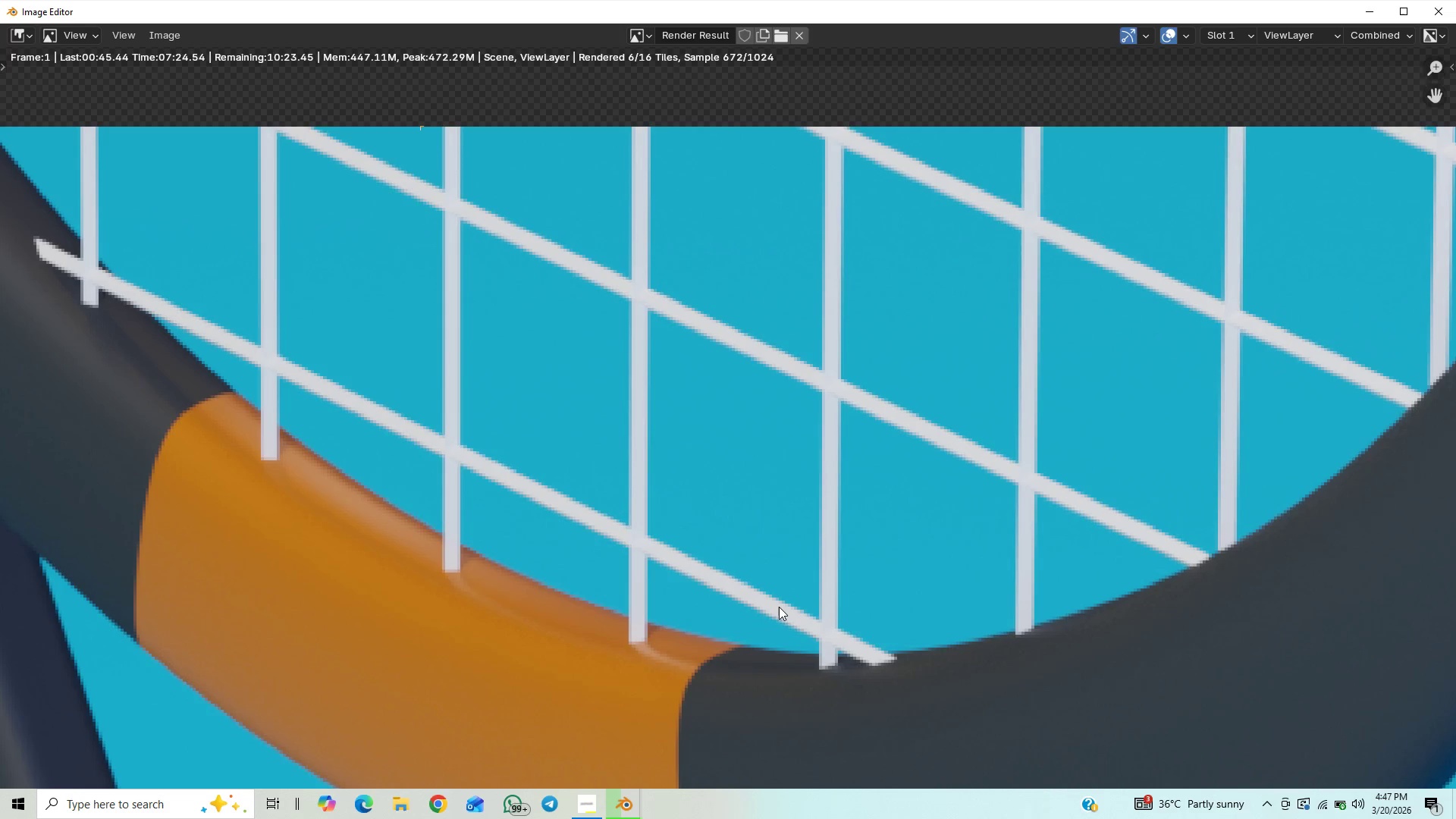 
scroll: coordinate [766, 503], scroll_direction: down, amount: 8.0
 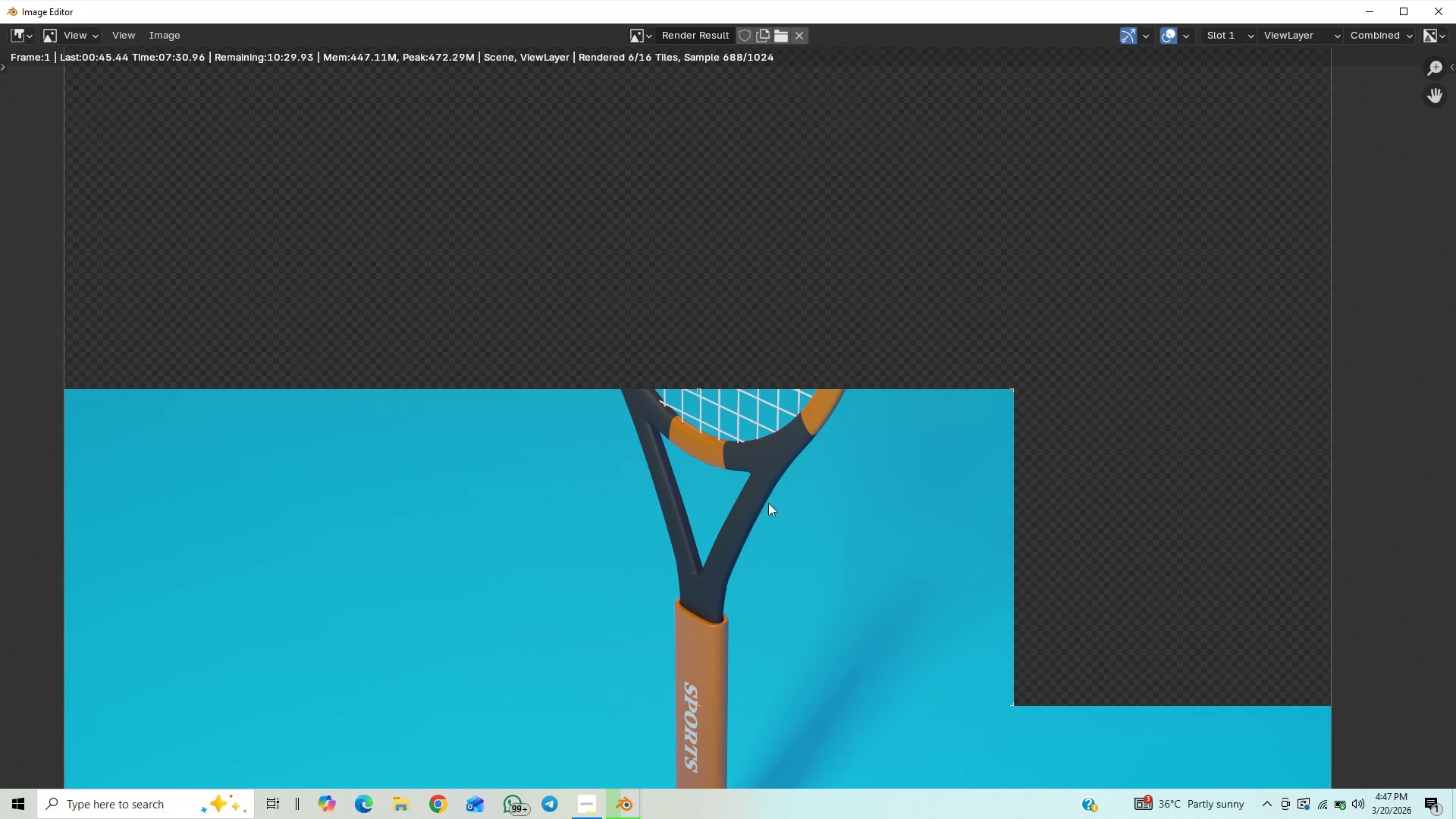 
scroll: coordinate [768, 503], scroll_direction: up, amount: 1.0
 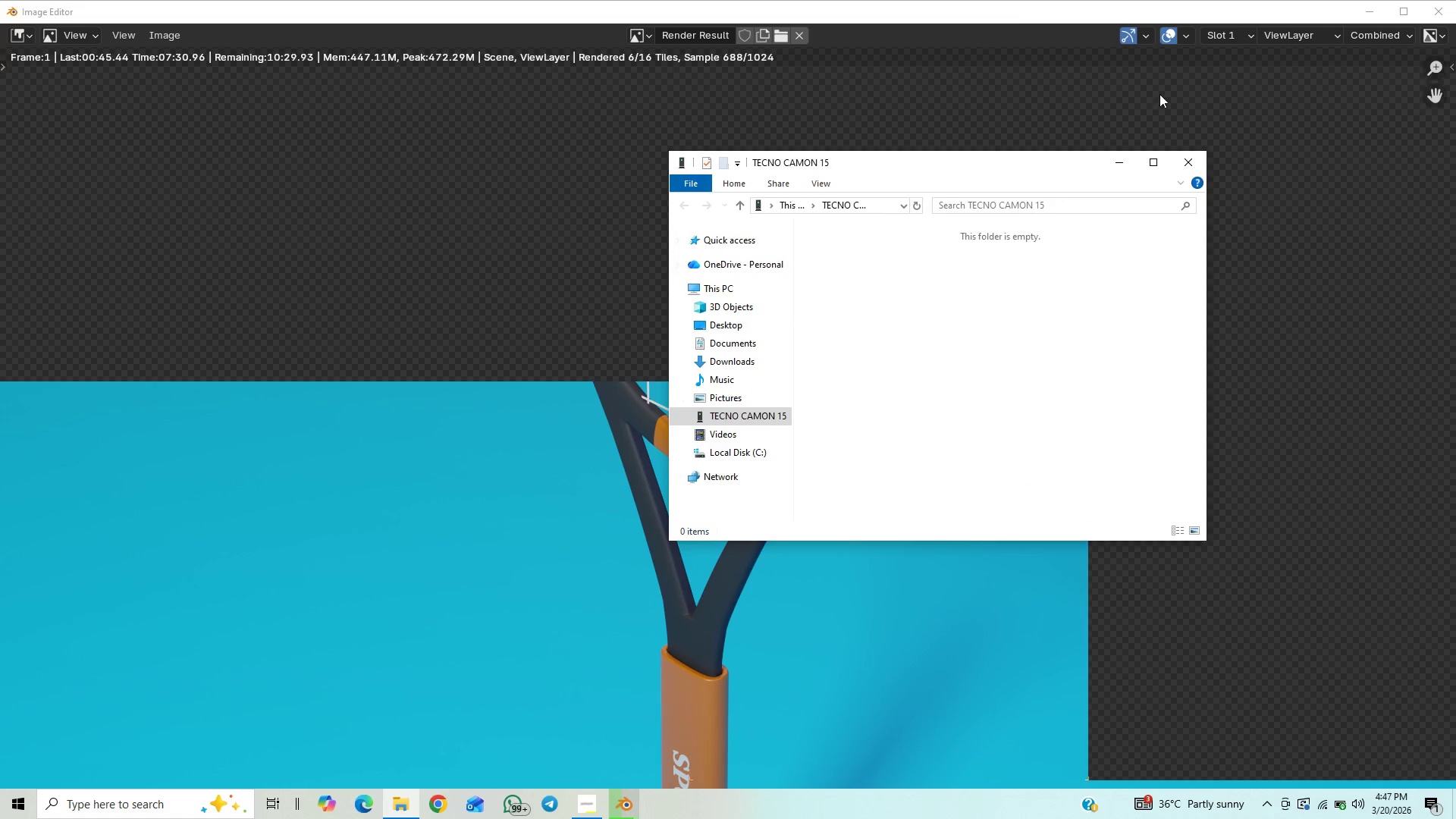 
left_click([1202, 162])
 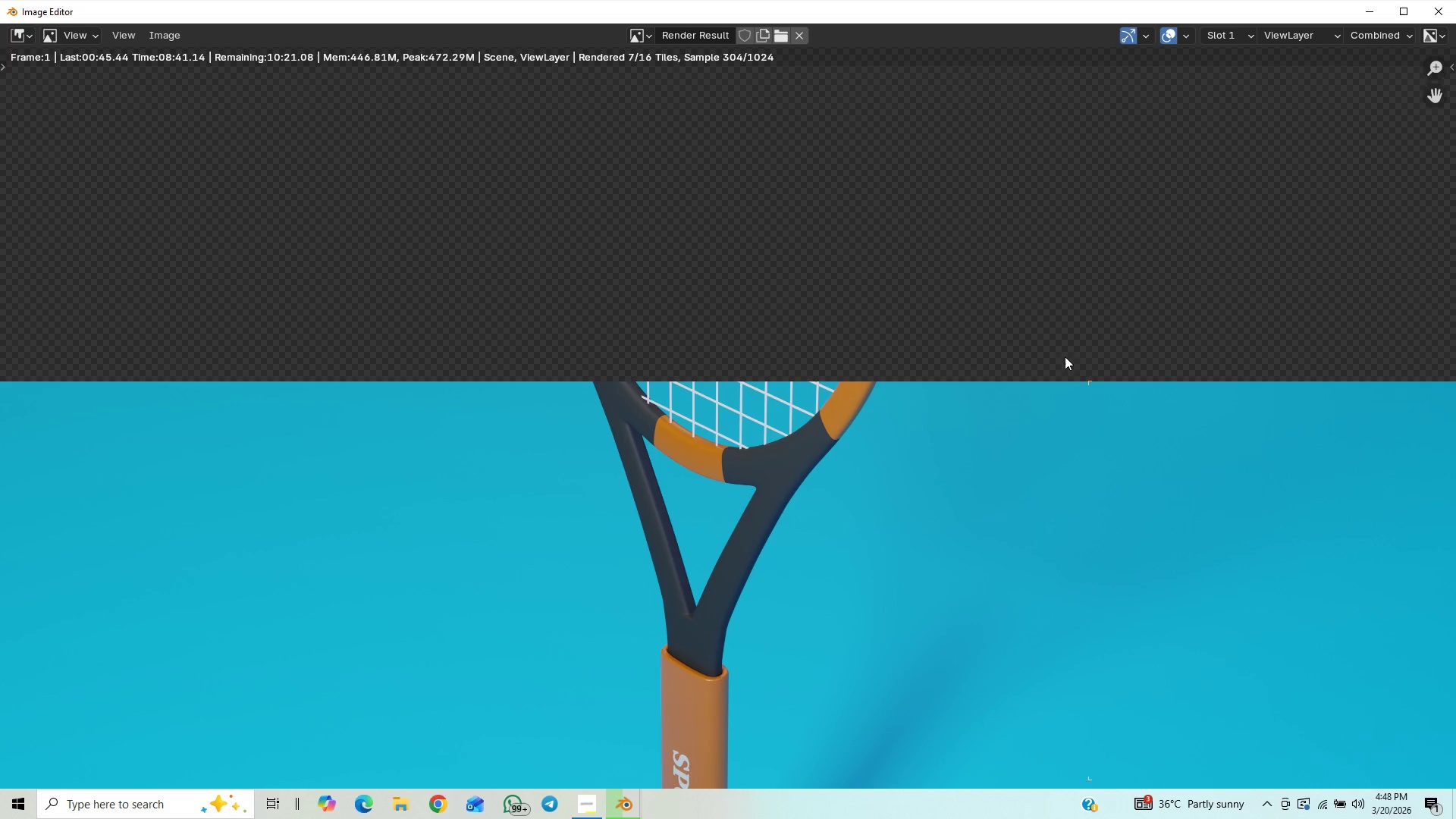 
wait(69.26)
 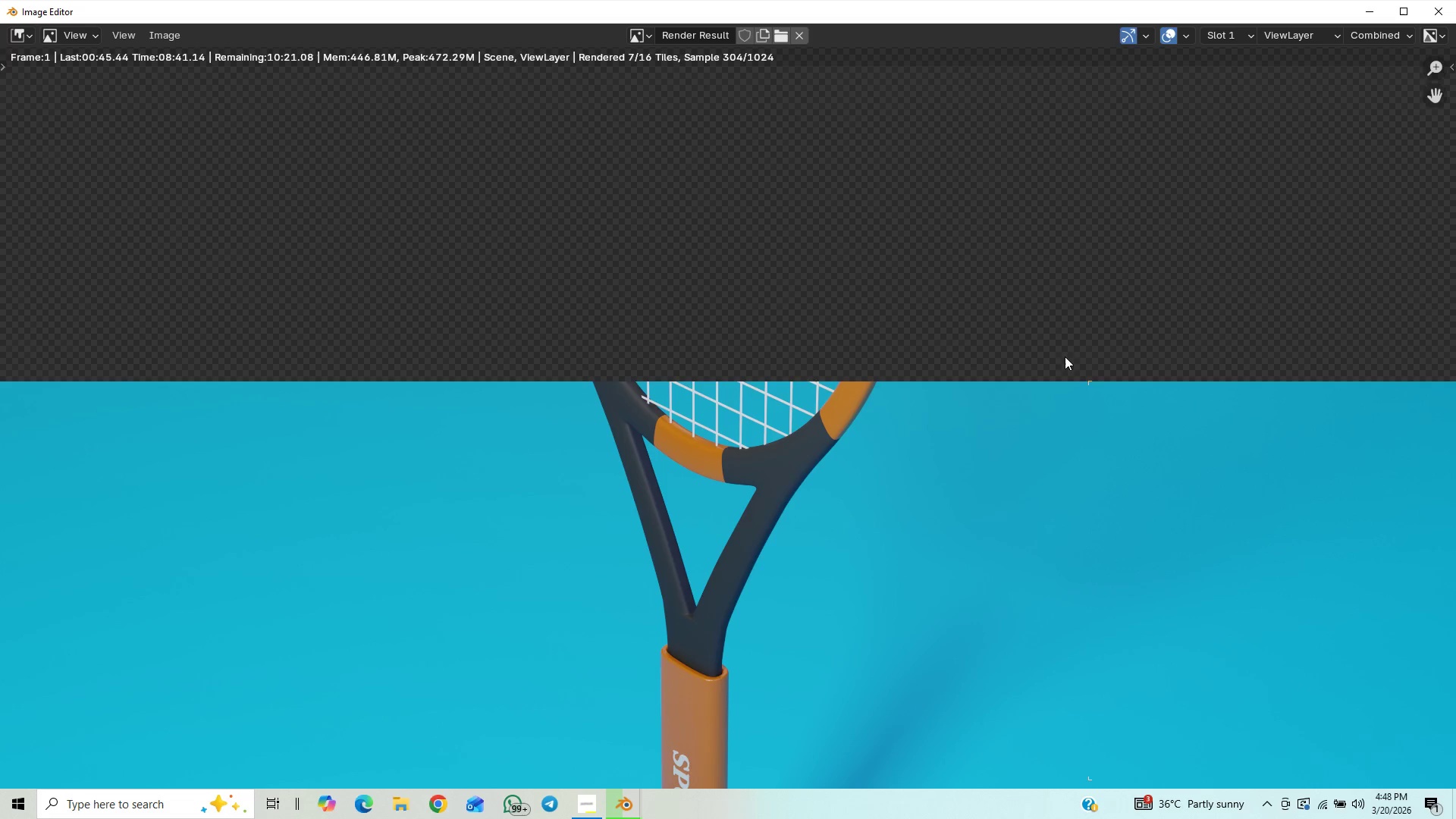 
scroll: coordinate [1047, 405], scroll_direction: down, amount: 1.0
 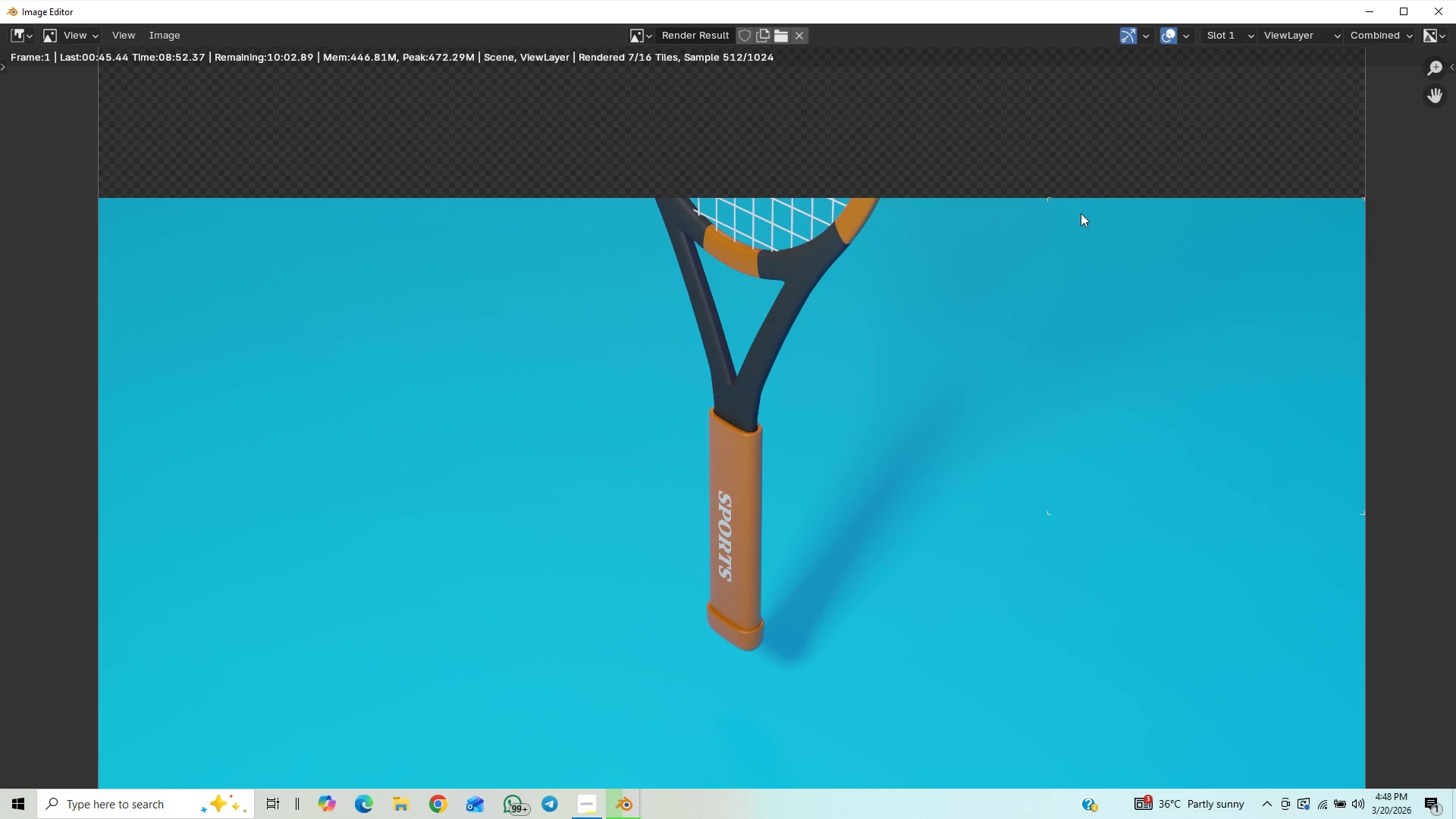 
wait(10.77)
 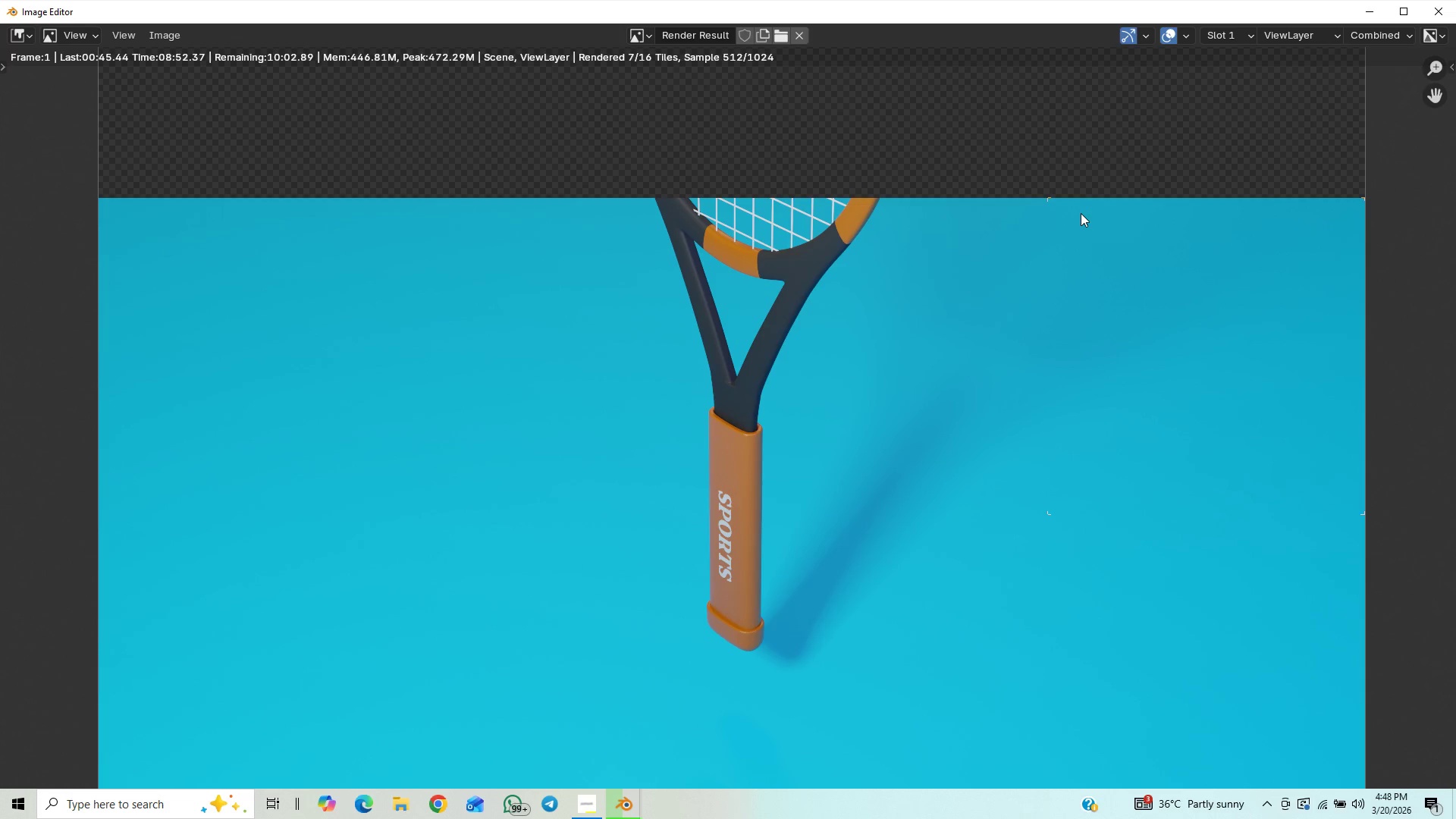 
scroll: coordinate [879, 368], scroll_direction: up, amount: 15.0
 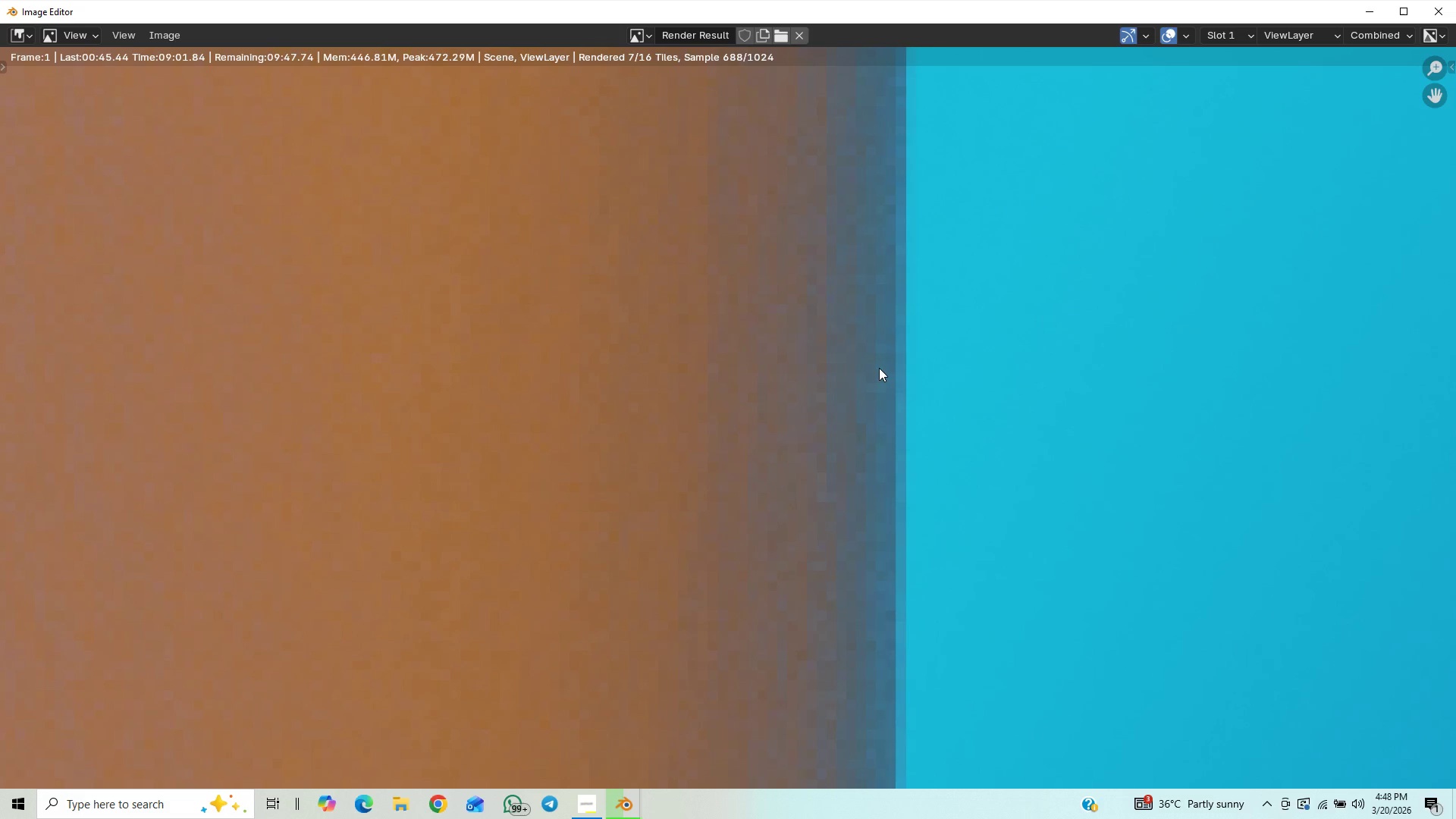 
scroll: coordinate [879, 368], scroll_direction: down, amount: 7.0
 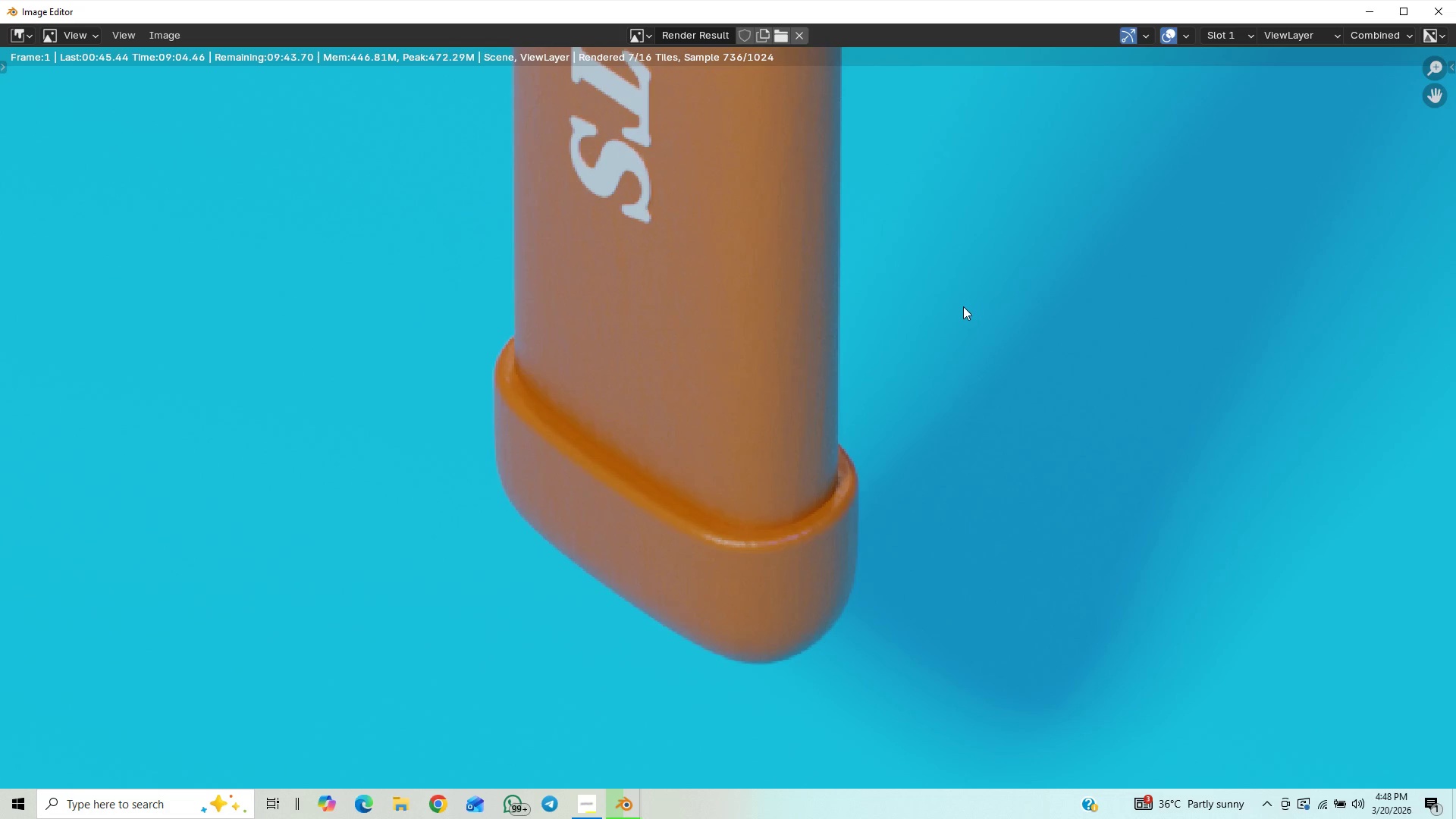 
scroll: coordinate [959, 316], scroll_direction: up, amount: 2.0
 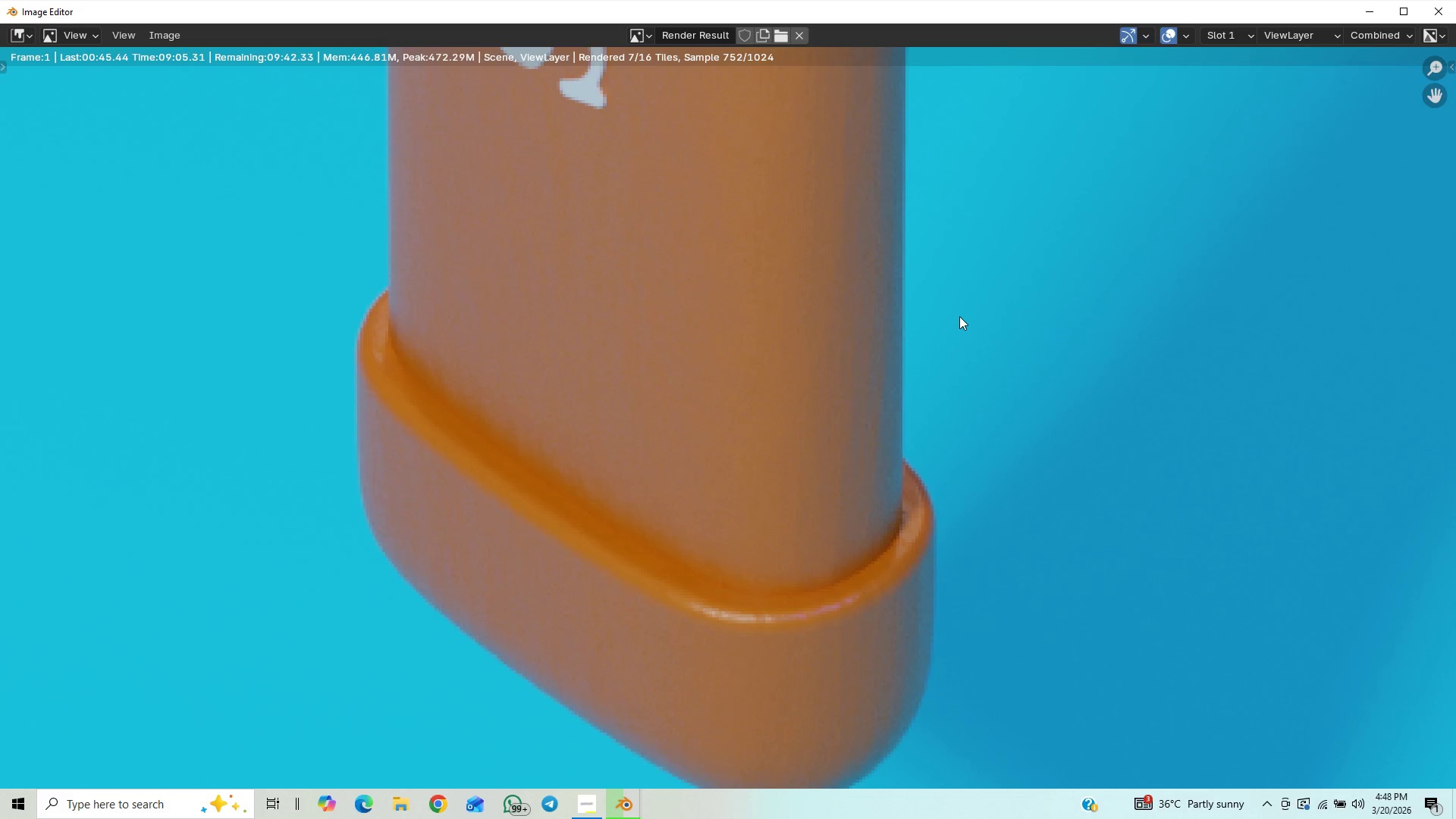 
scroll: coordinate [940, 548], scroll_direction: down, amount: 11.0
 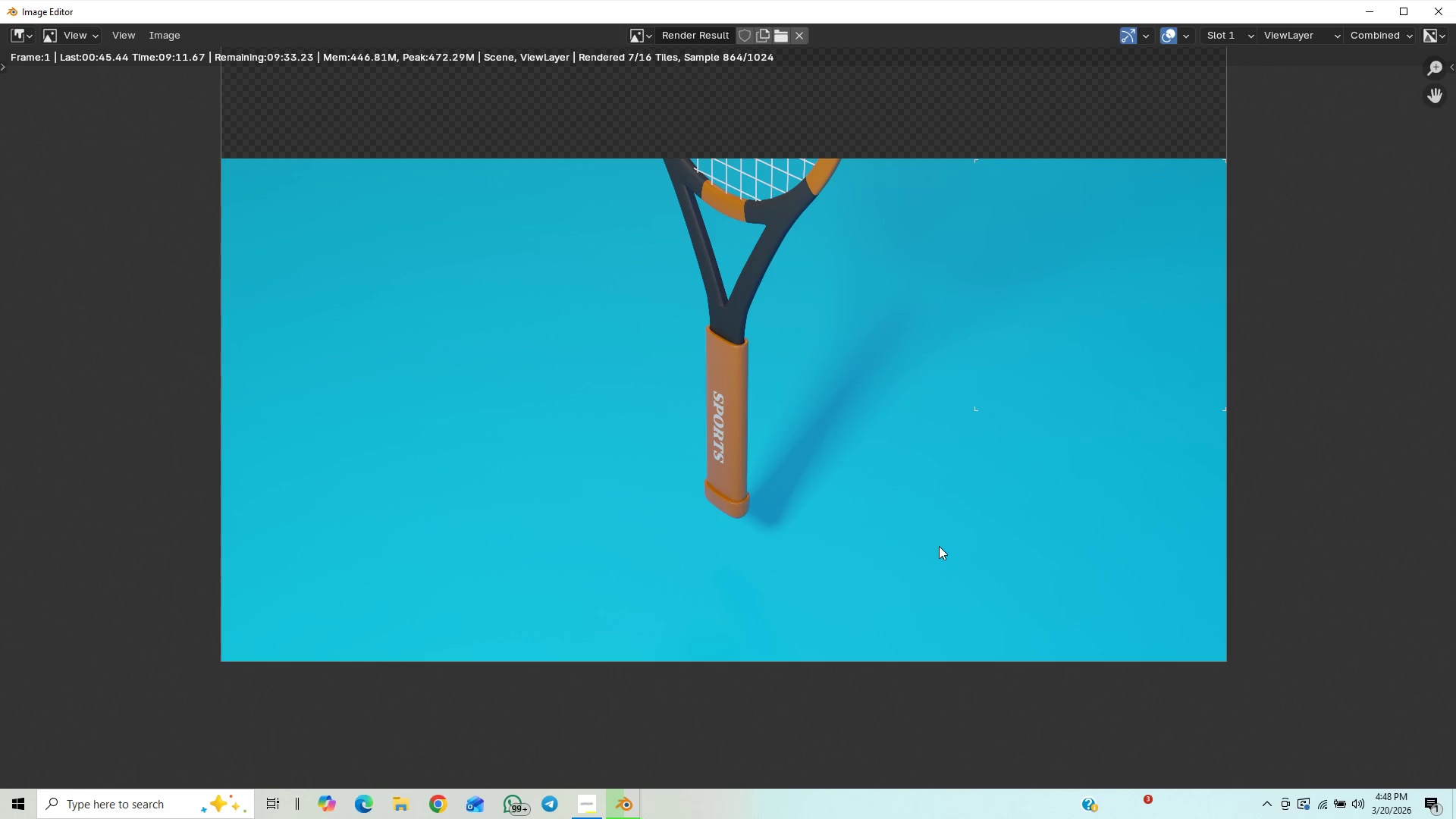 
scroll: coordinate [939, 546], scroll_direction: up, amount: 2.0
 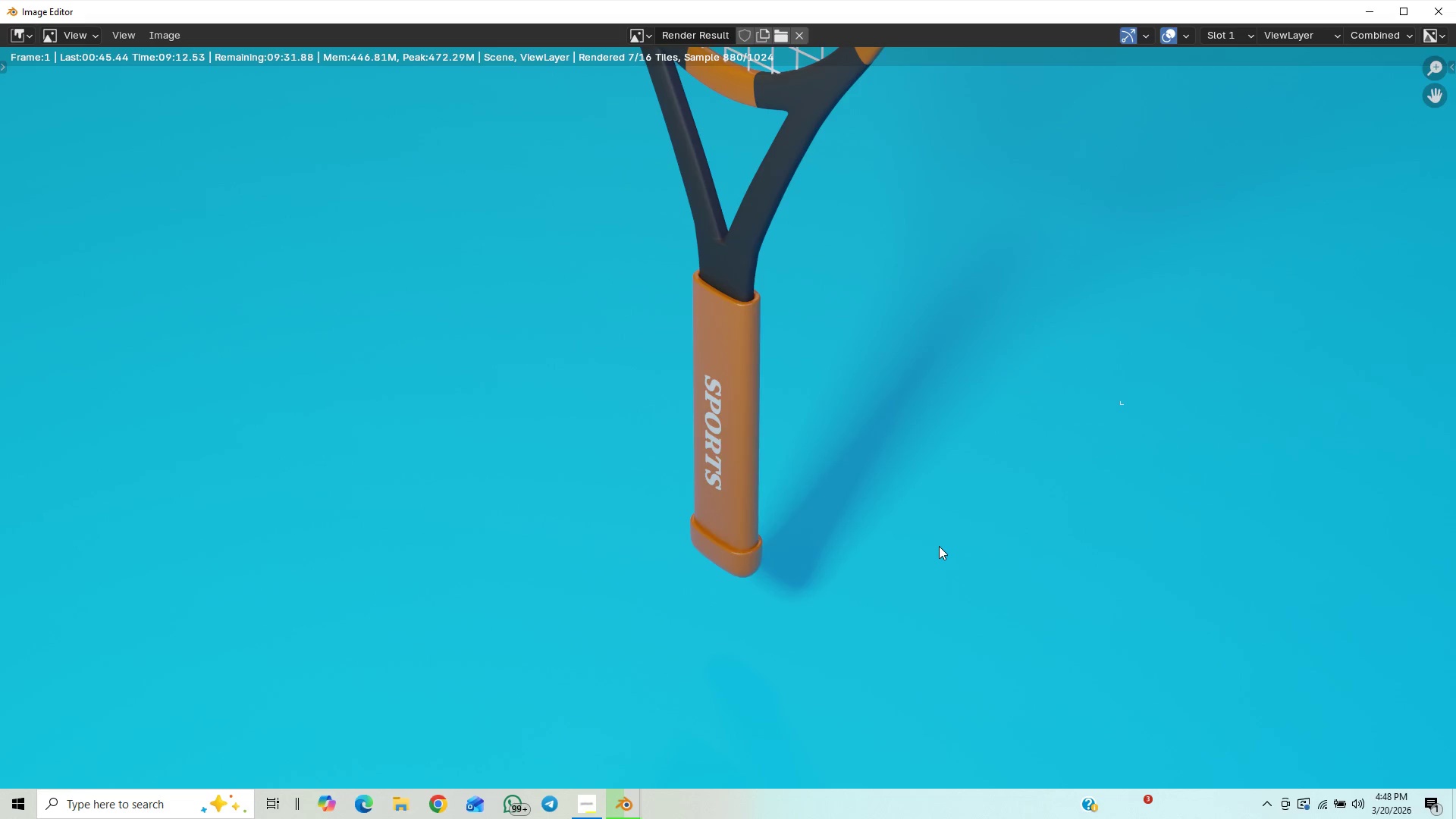 
scroll: coordinate [959, 617], scroll_direction: down, amount: 2.0
 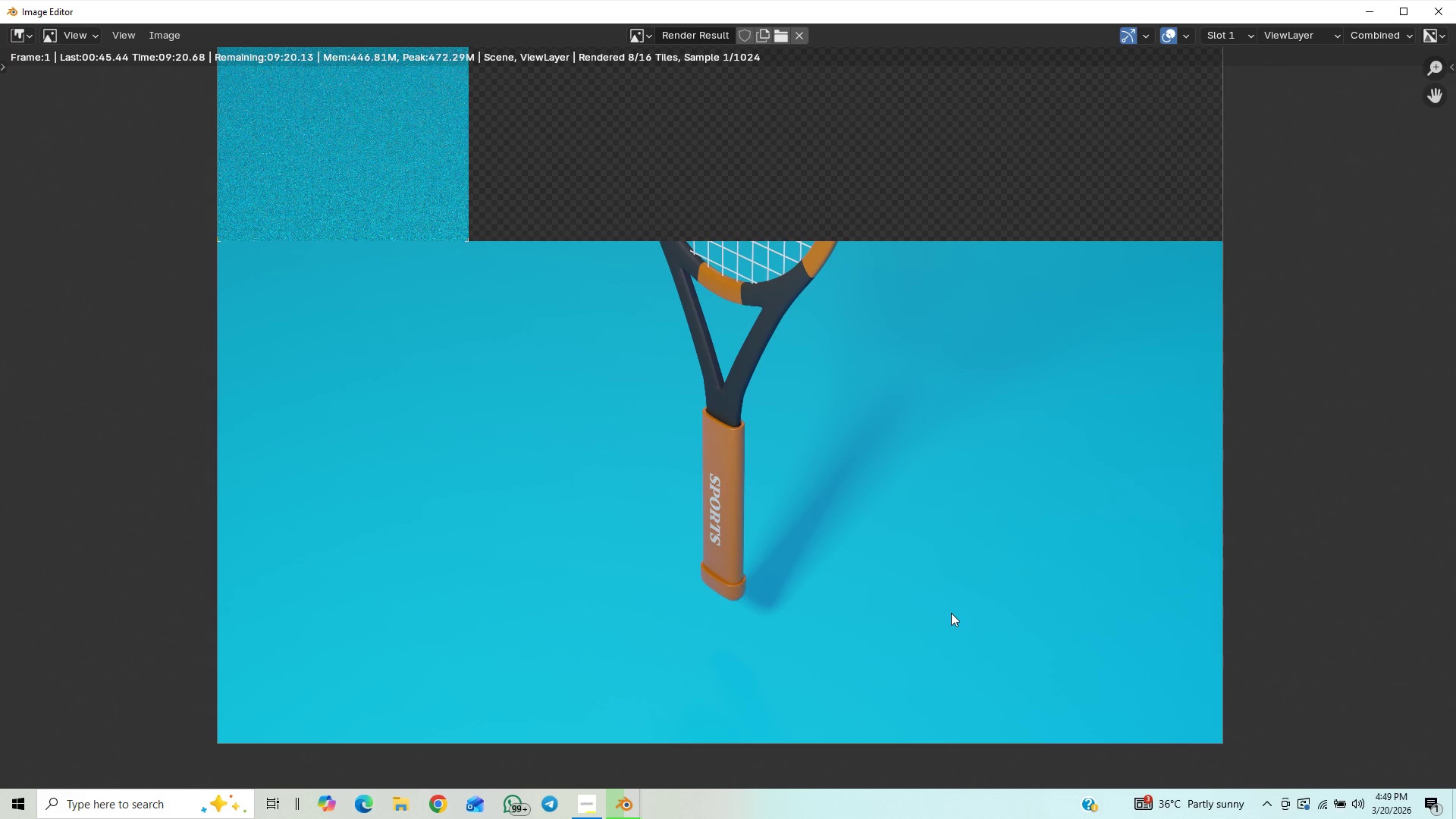 
wait(9.88)
 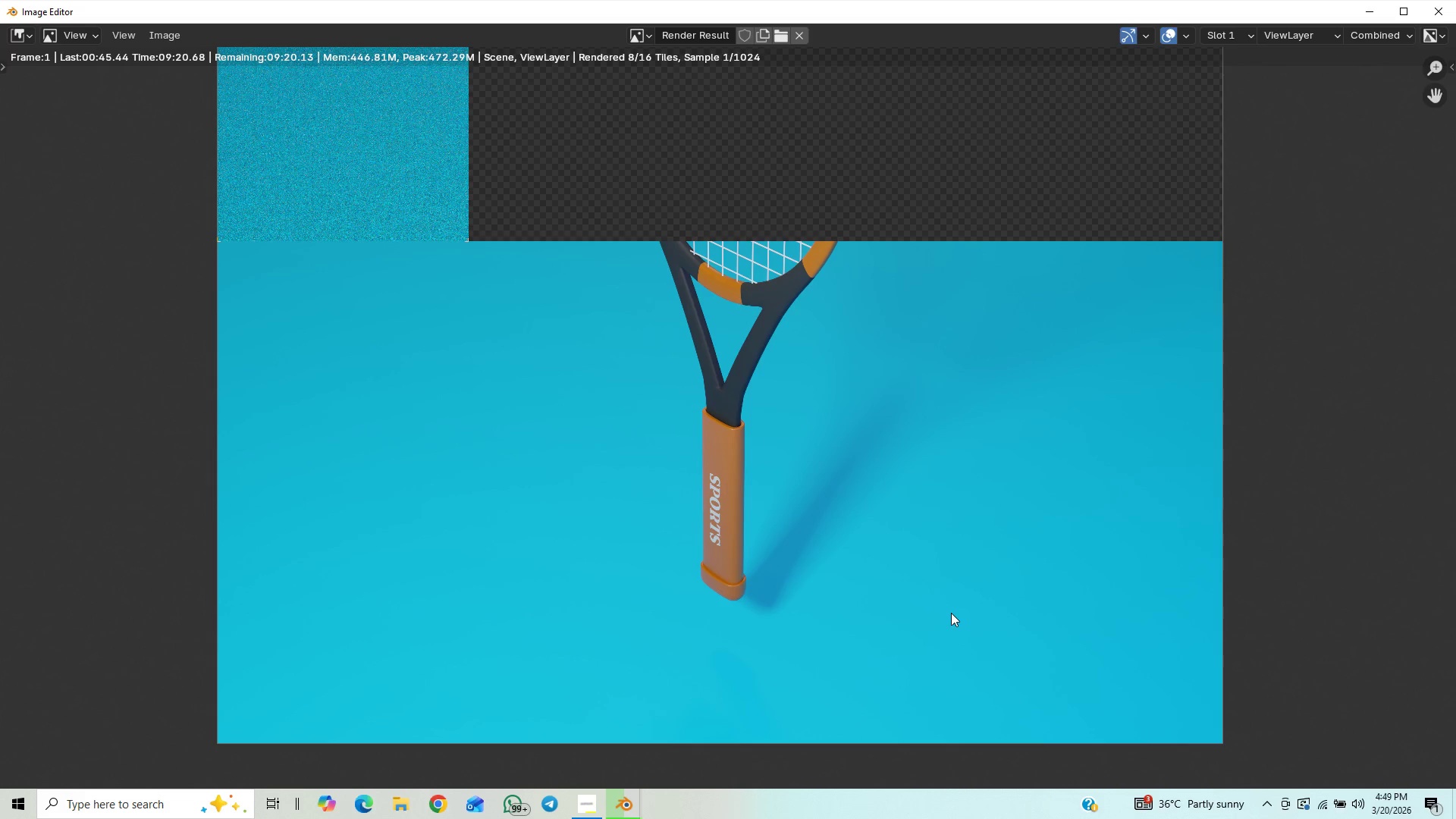 
mouse_move([1306, 796])
 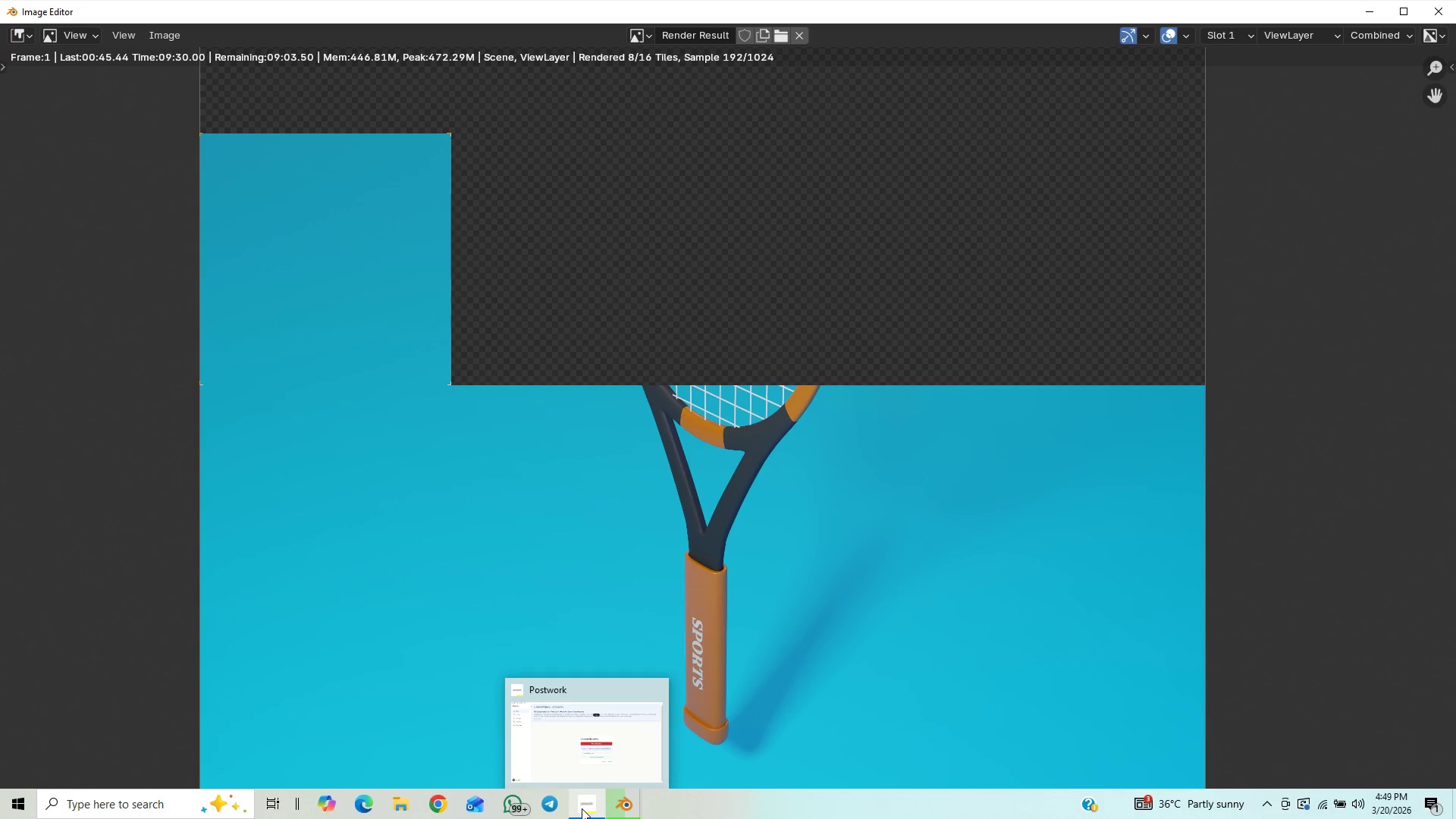 
left_click([582, 808])